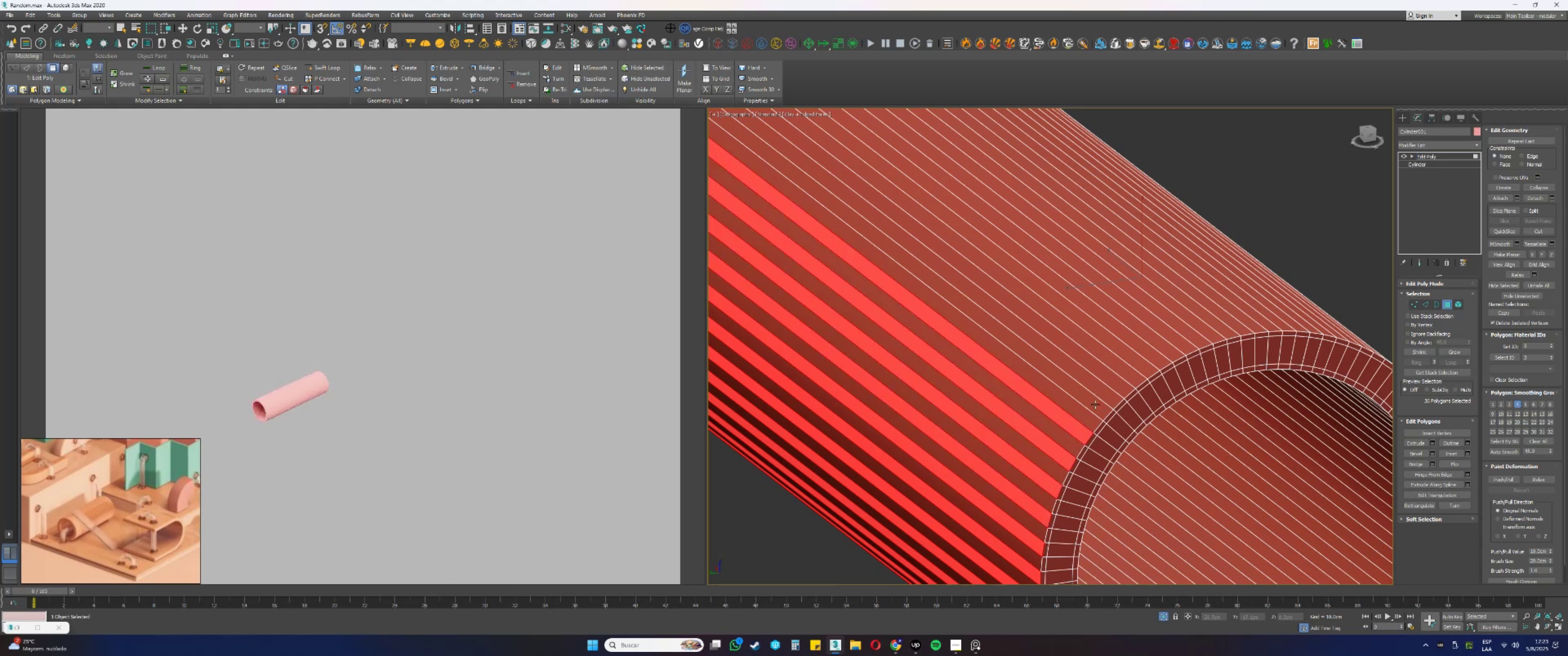 
left_click([1099, 399])
 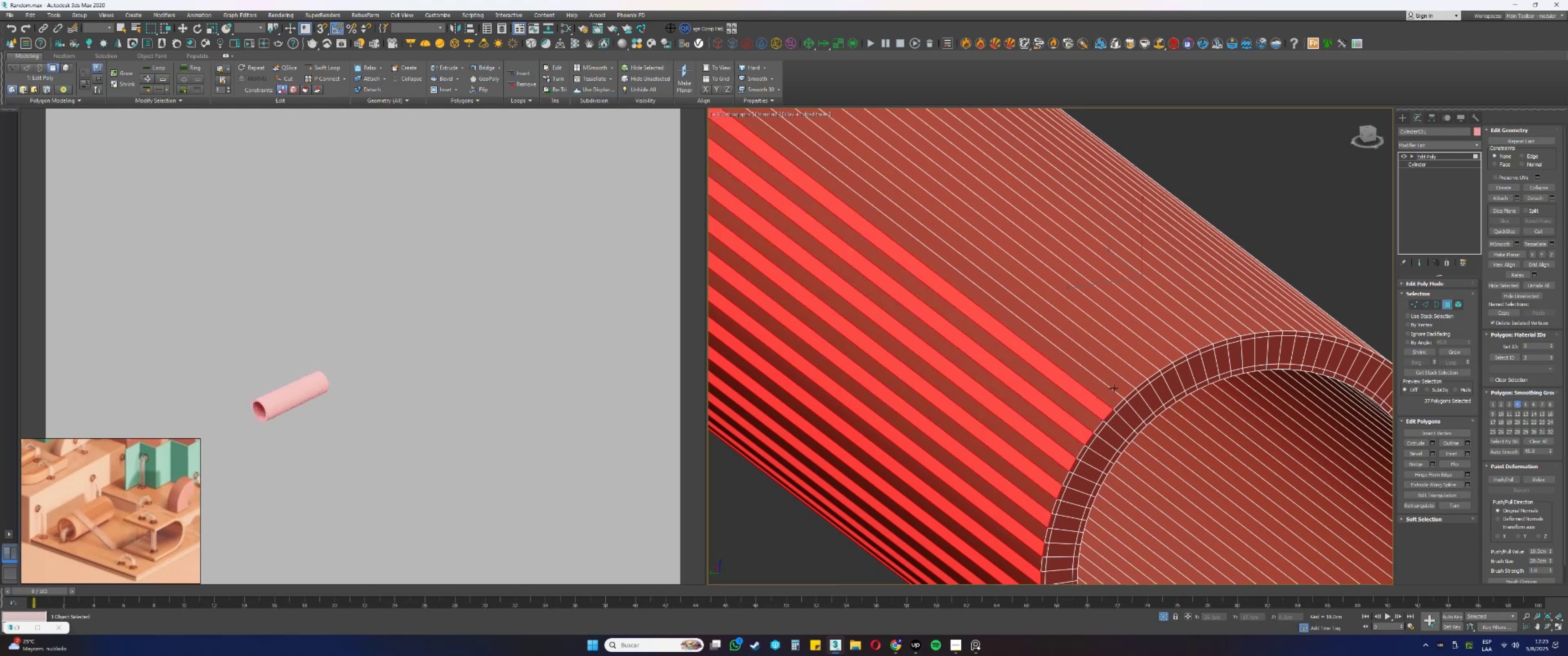 
left_click([1121, 384])
 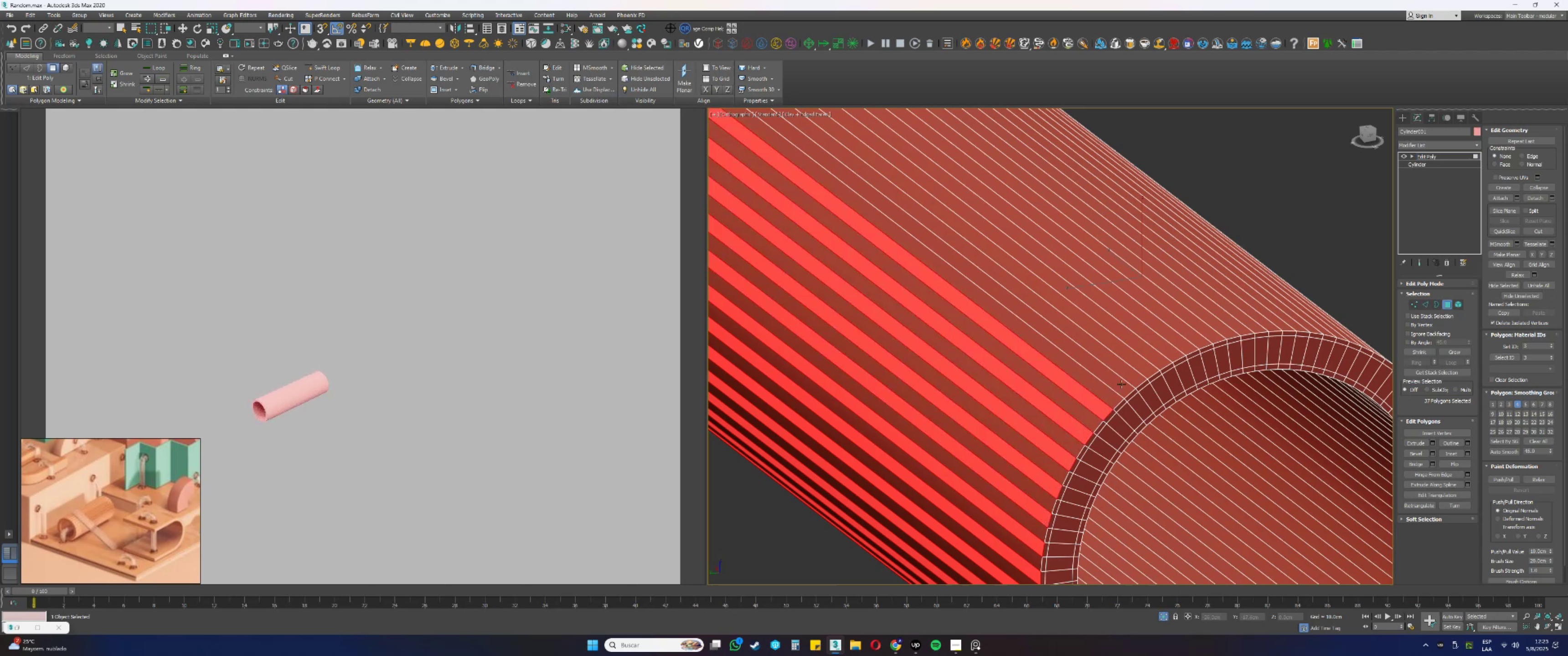 
hold_key(key=ControlLeft, duration=0.84)
left_click([1143, 366])
 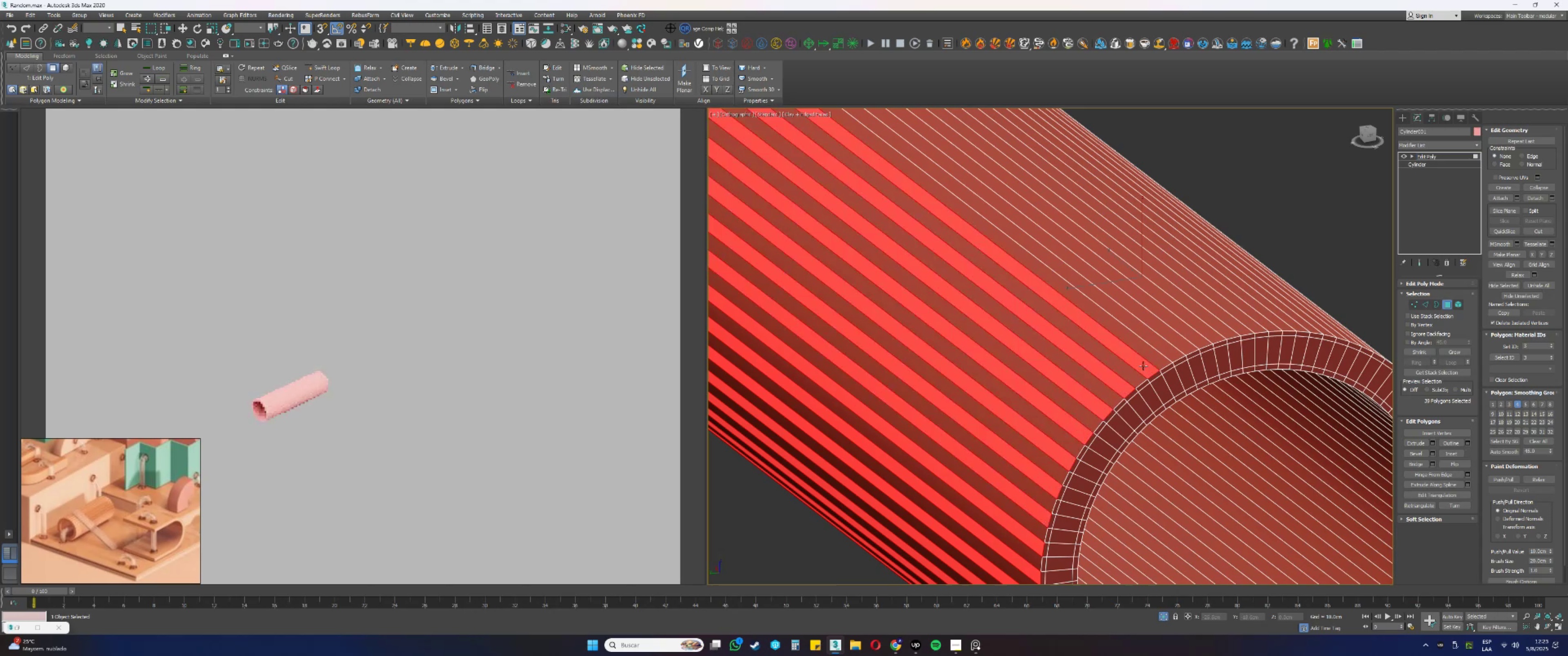 
key(F3)
 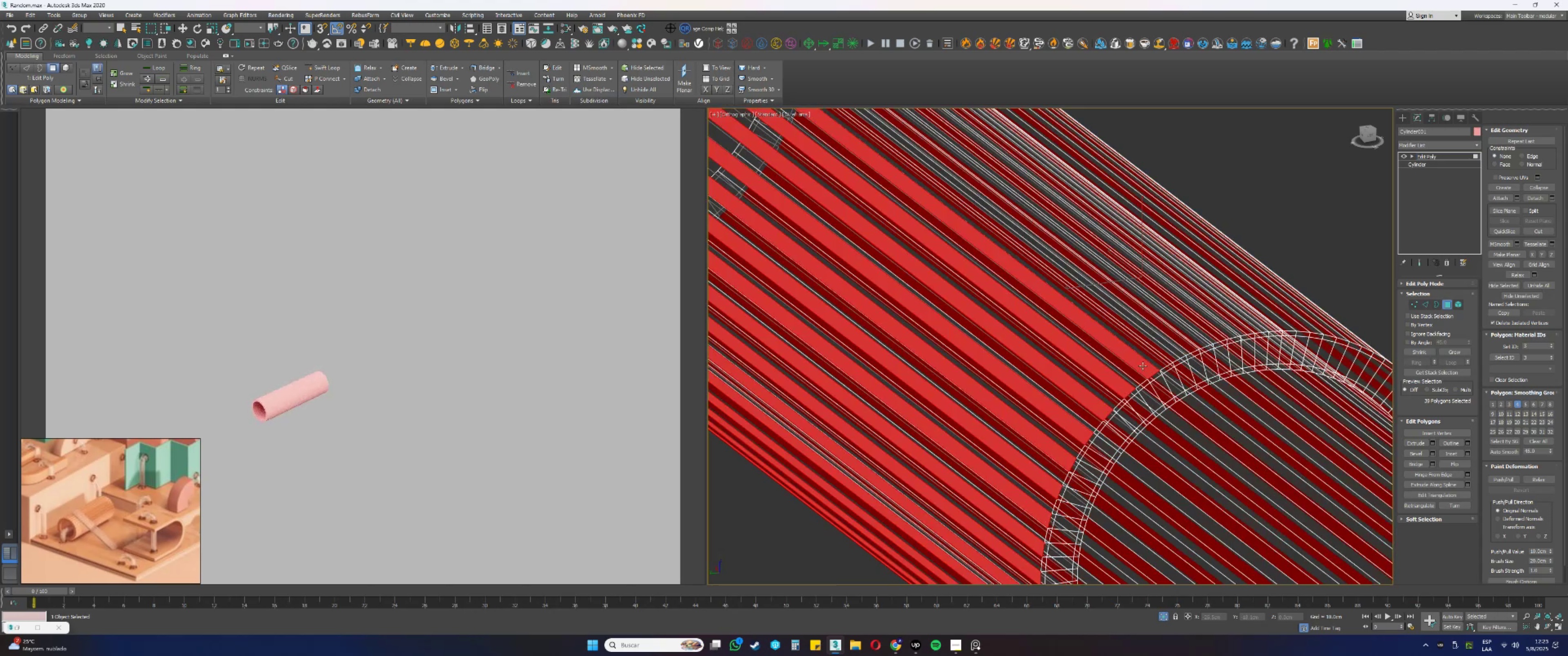 
key(Alt+AltLeft)
 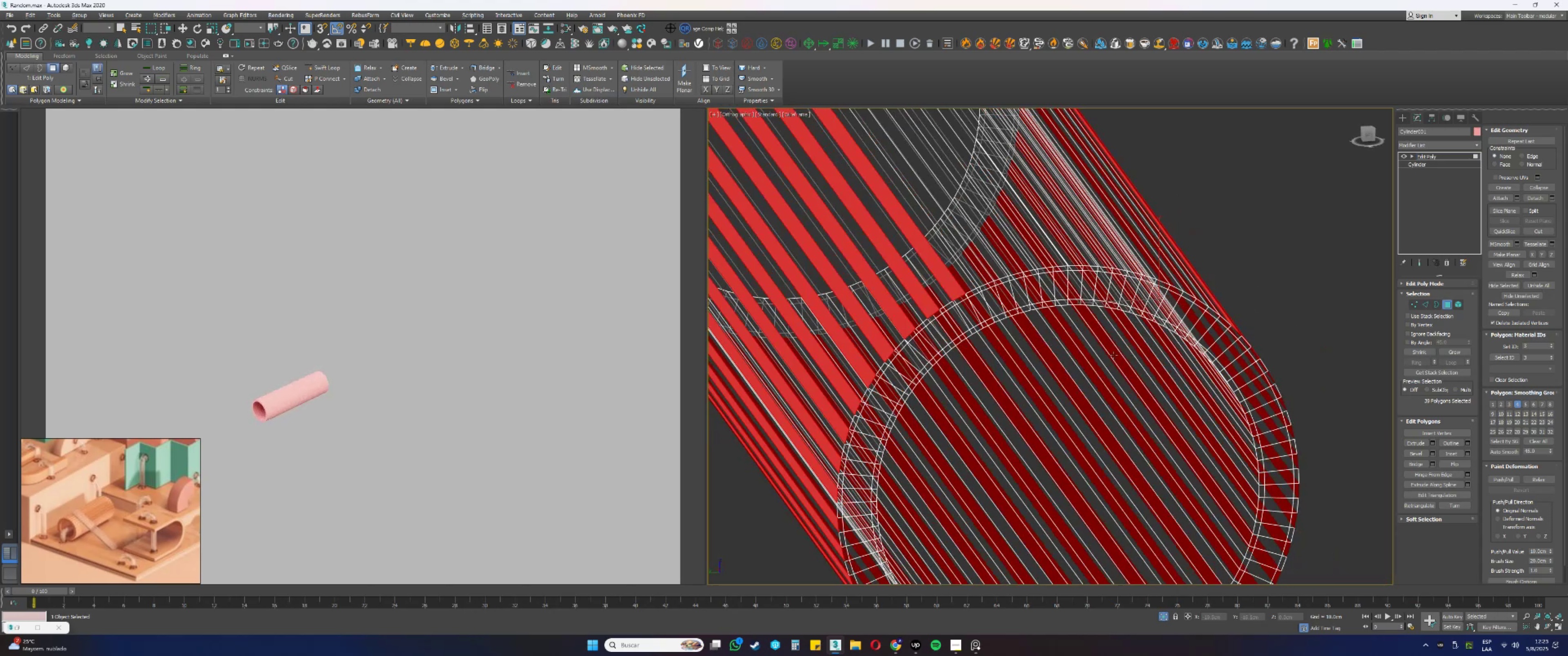 
key(Alt+AltLeft)
 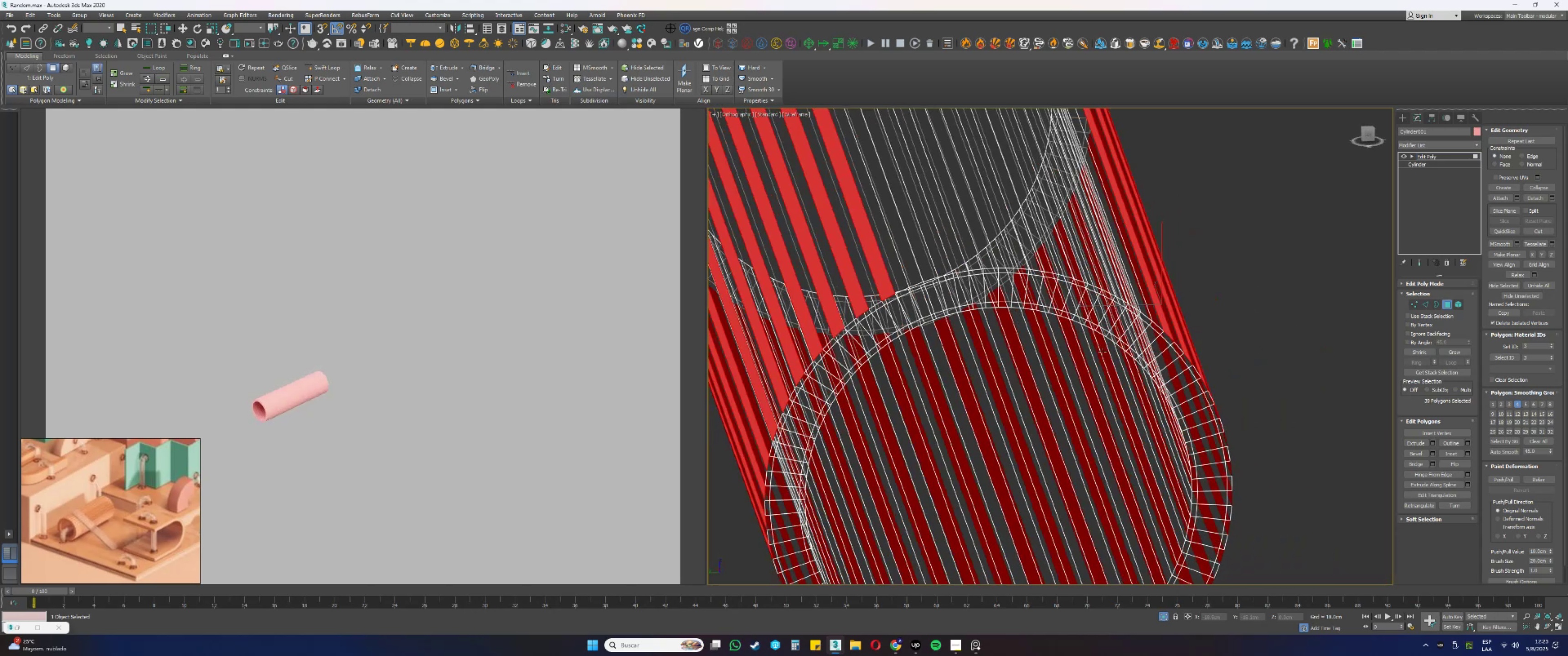 
wait(5.6)
 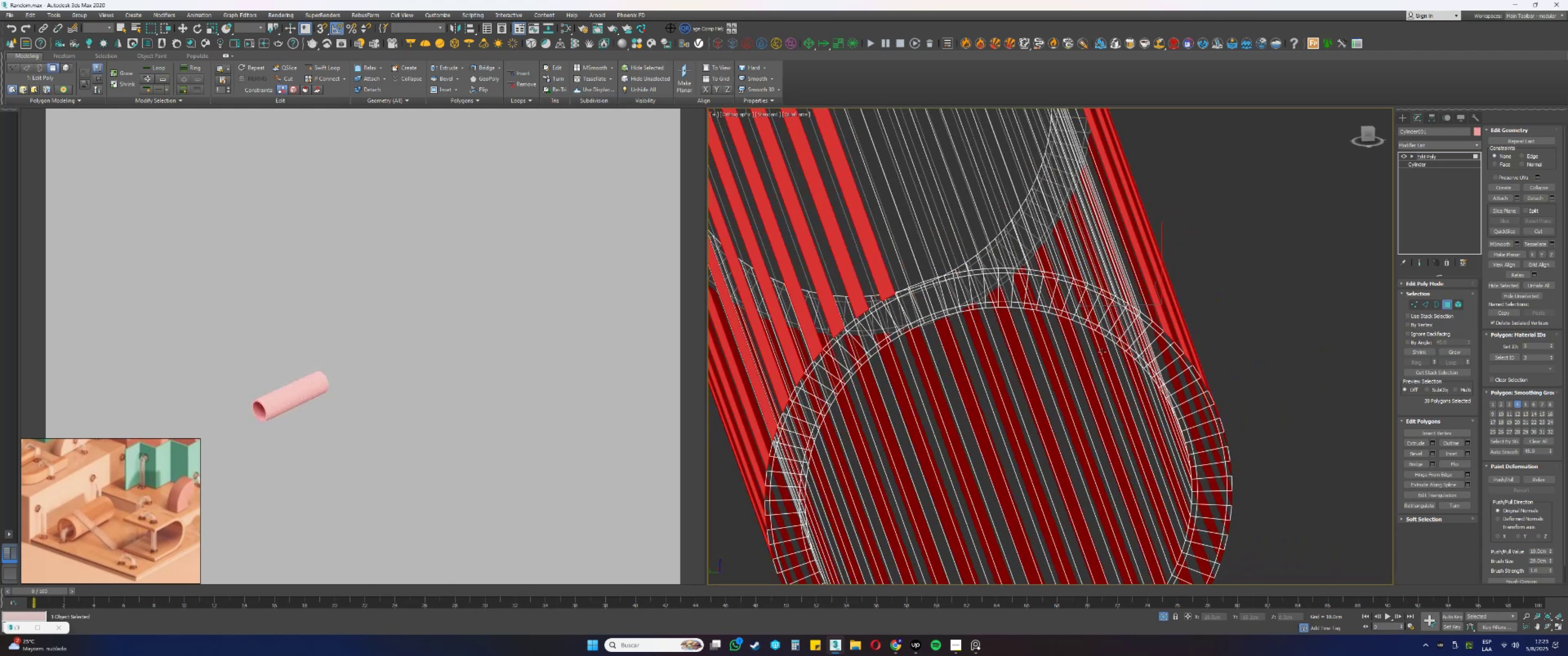 
key(F3)
 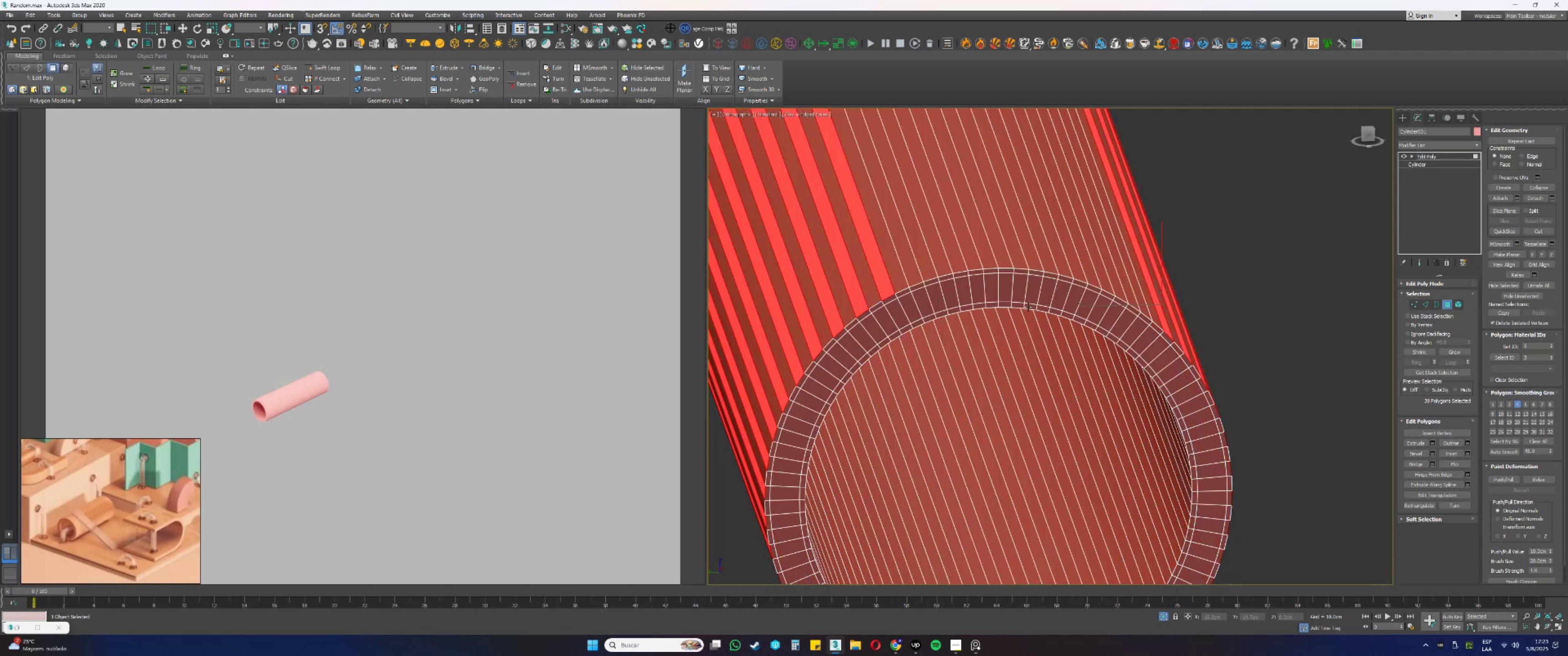 
hold_key(key=ControlLeft, duration=1.54)
left_click([911, 276])
 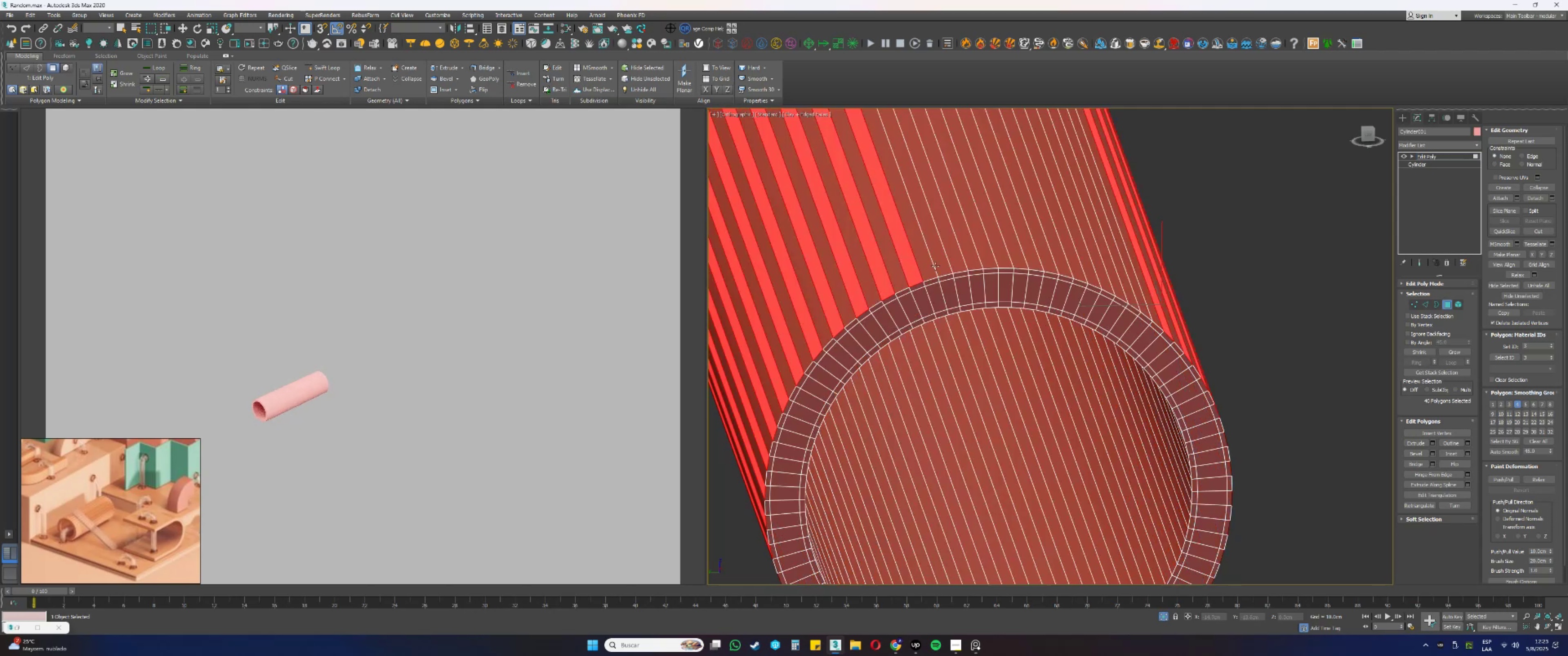 
left_click([938, 266])
 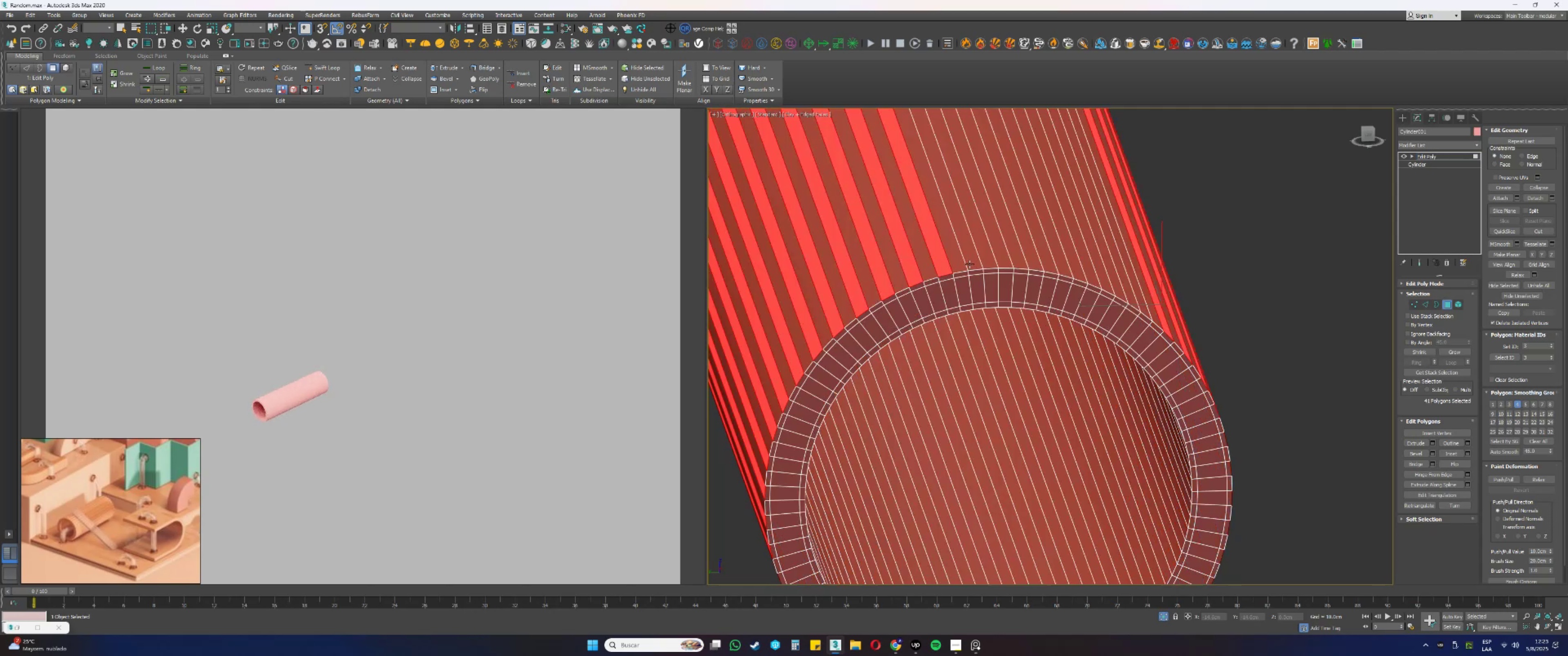 
hold_key(key=ControlLeft, duration=1.51)
left_click([1008, 261])
 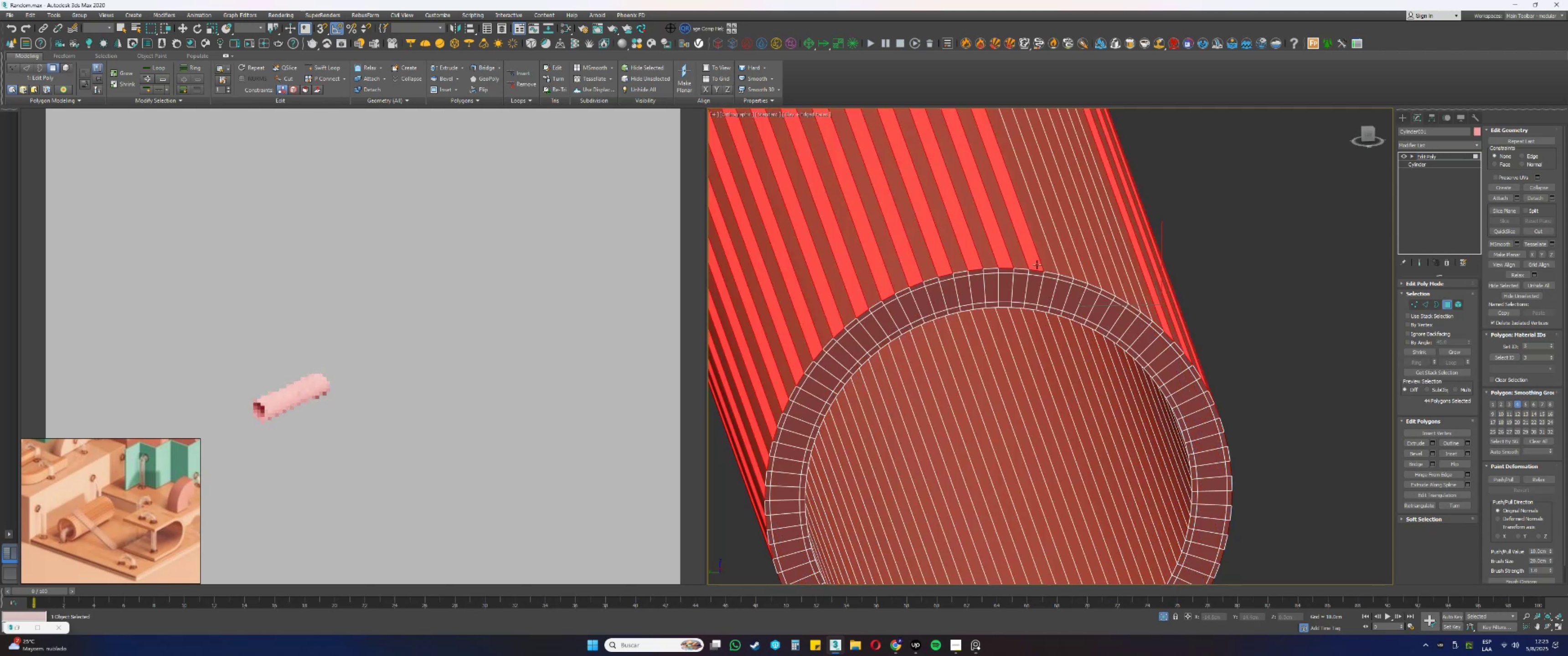 
key(Control+ControlLeft)
 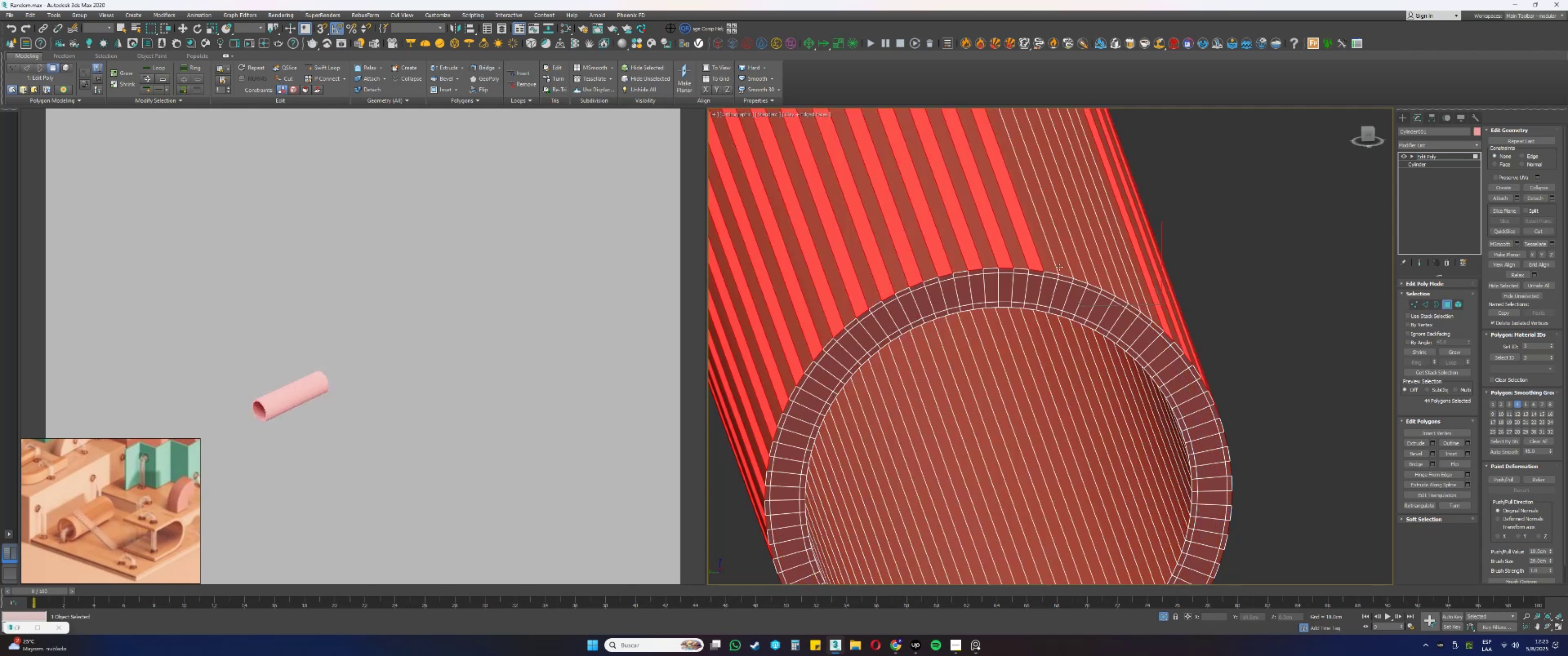 
key(Control+ControlLeft)
 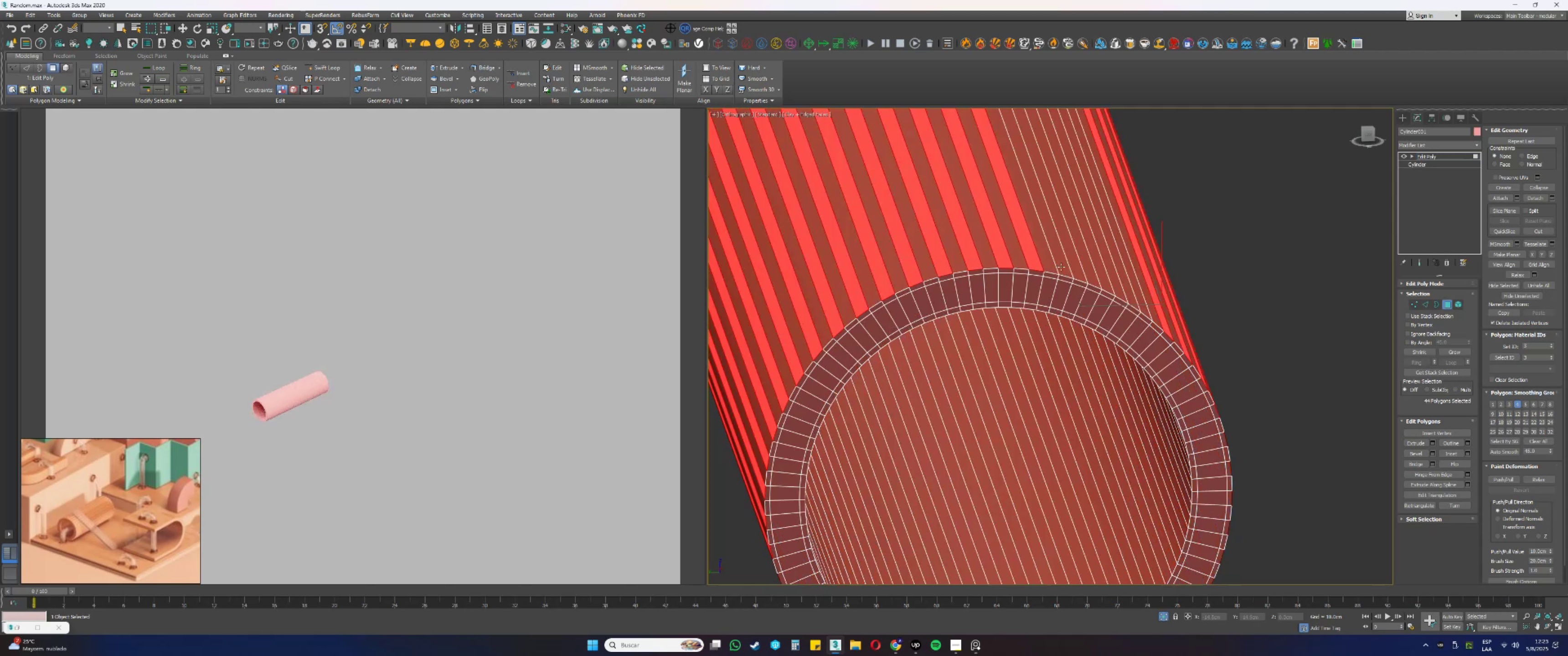 
key(Control+ControlLeft)
 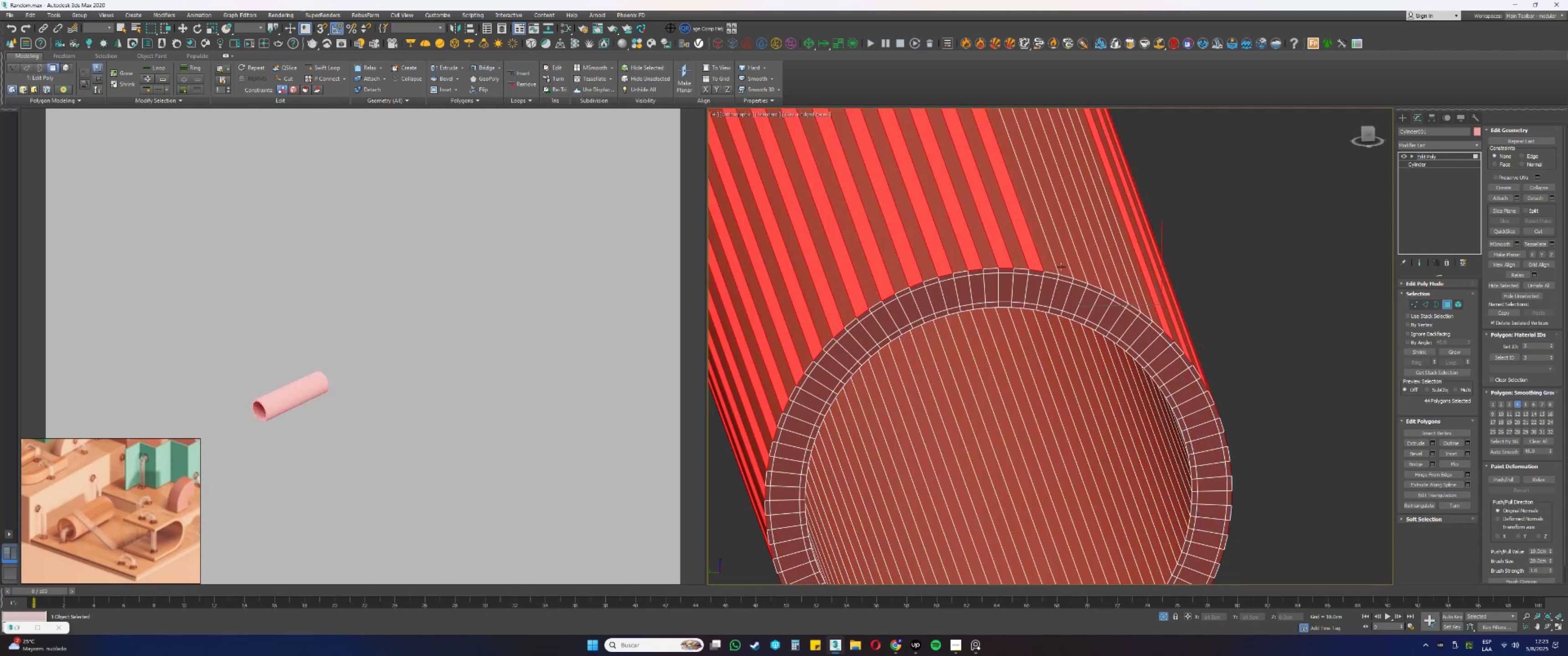 
key(Control+ControlLeft)
 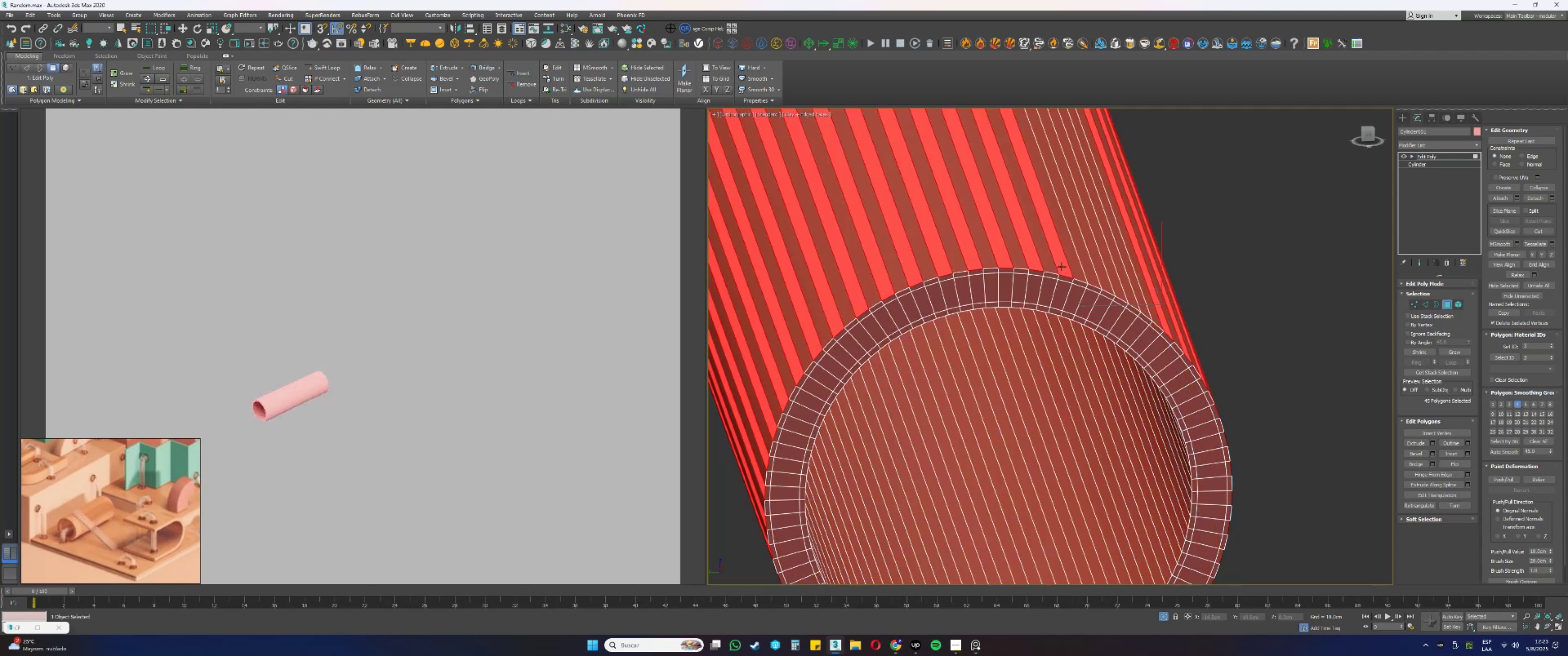 
left_click([1062, 266])
 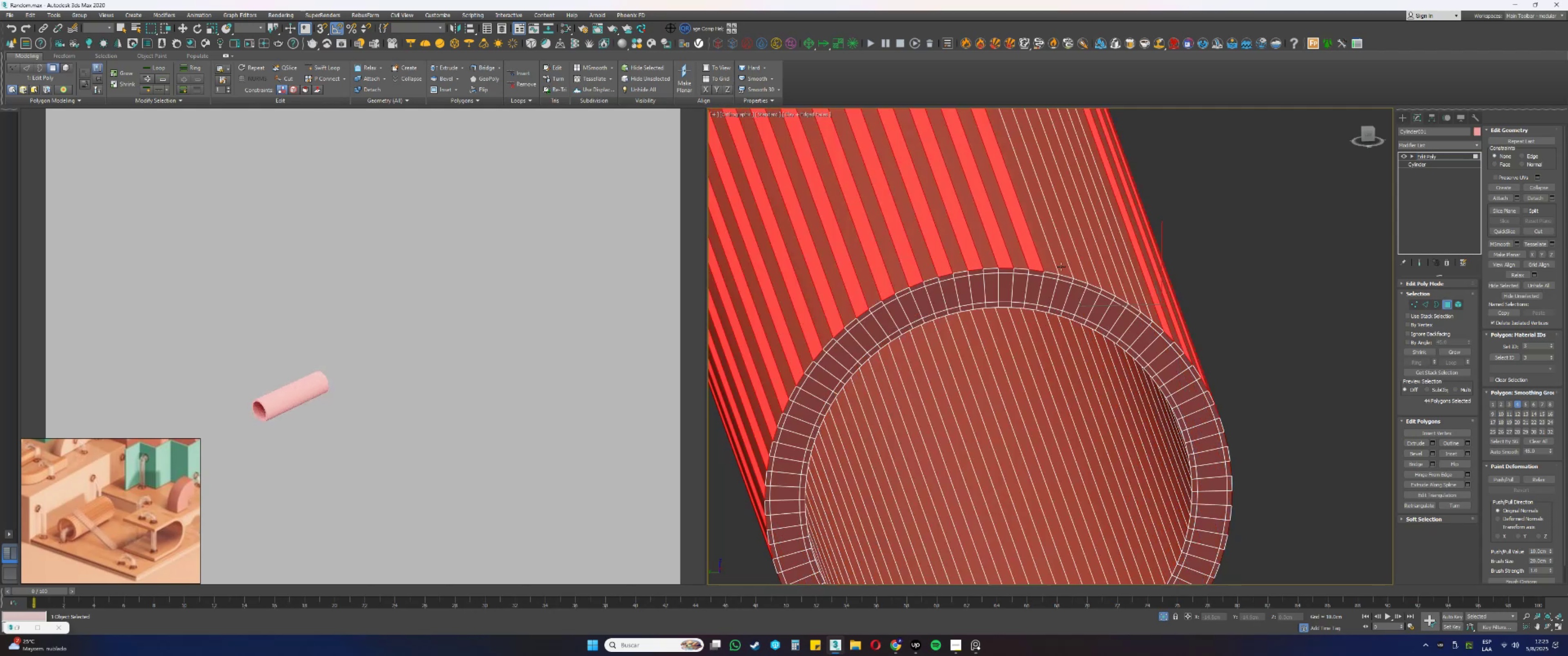 
key(Control+ControlLeft)
 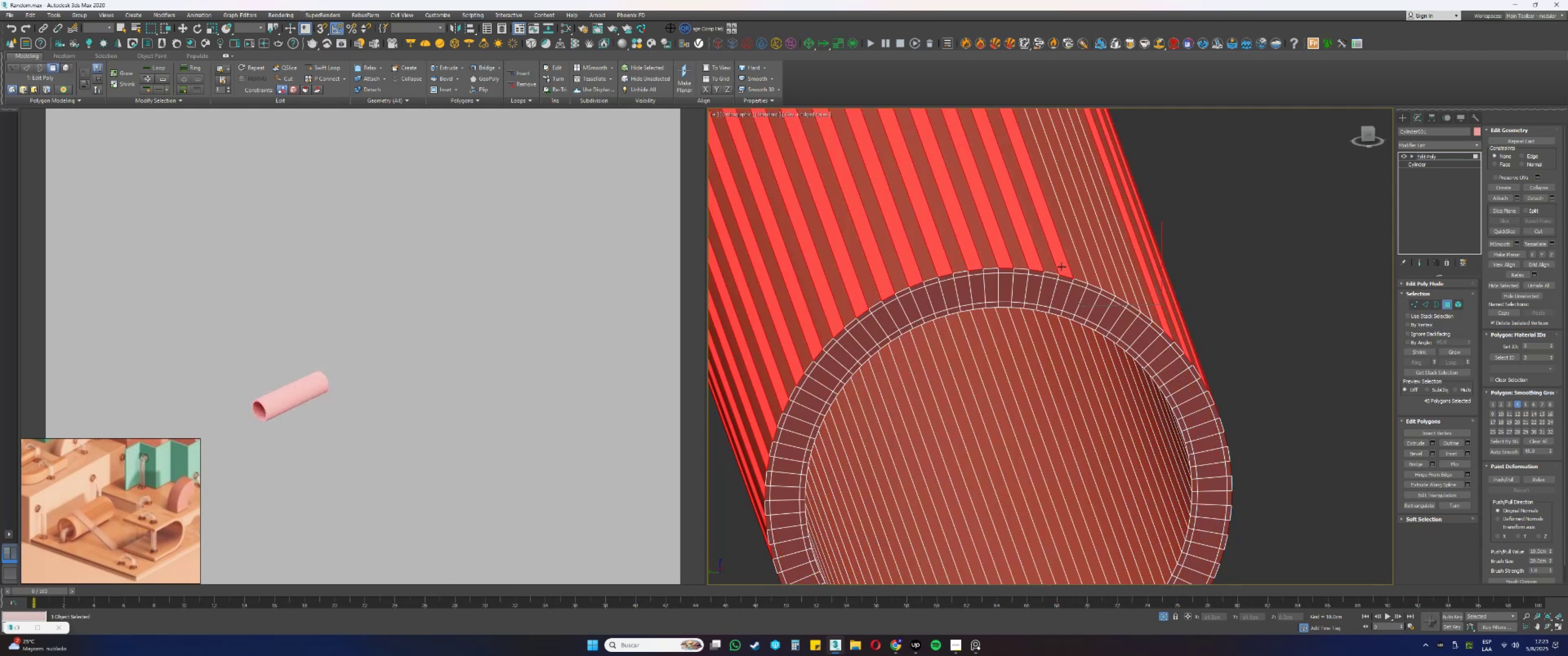 
key(Control+ControlLeft)
 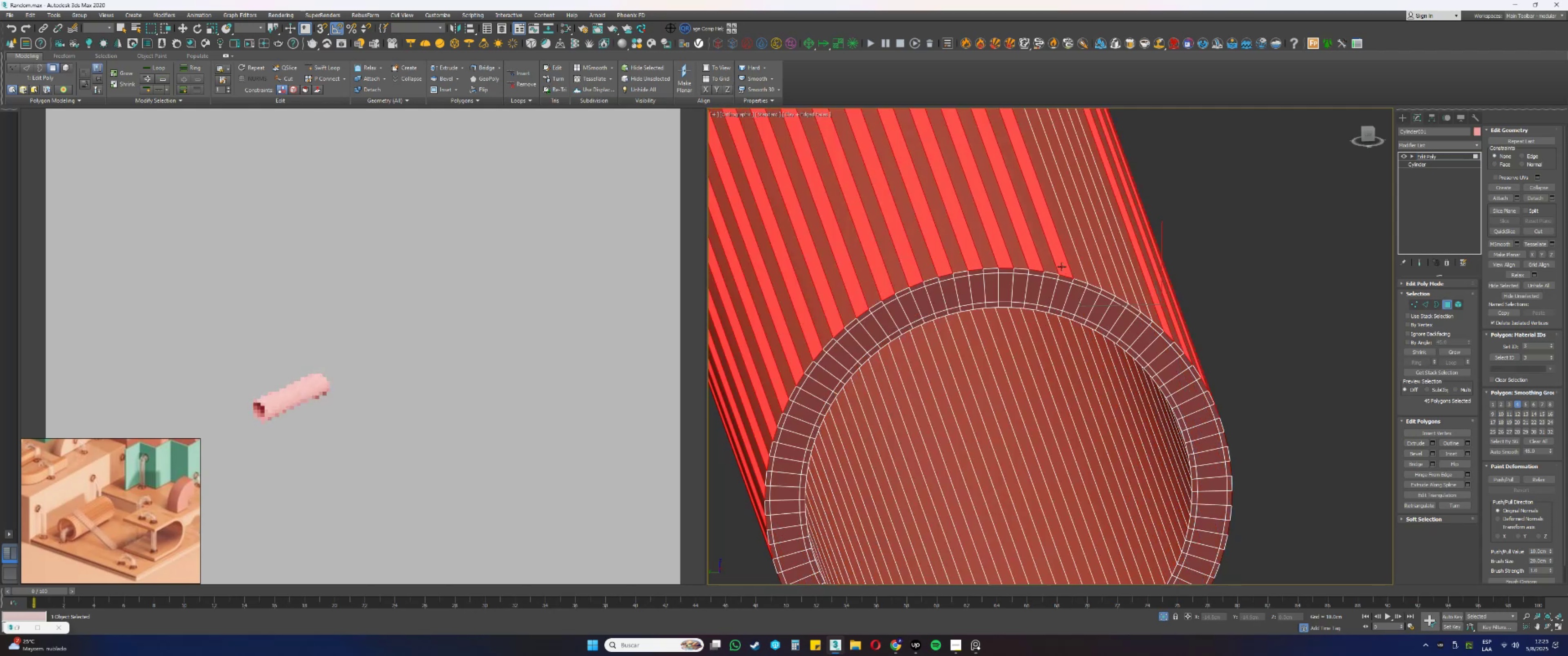 
key(Alt+AltLeft)
 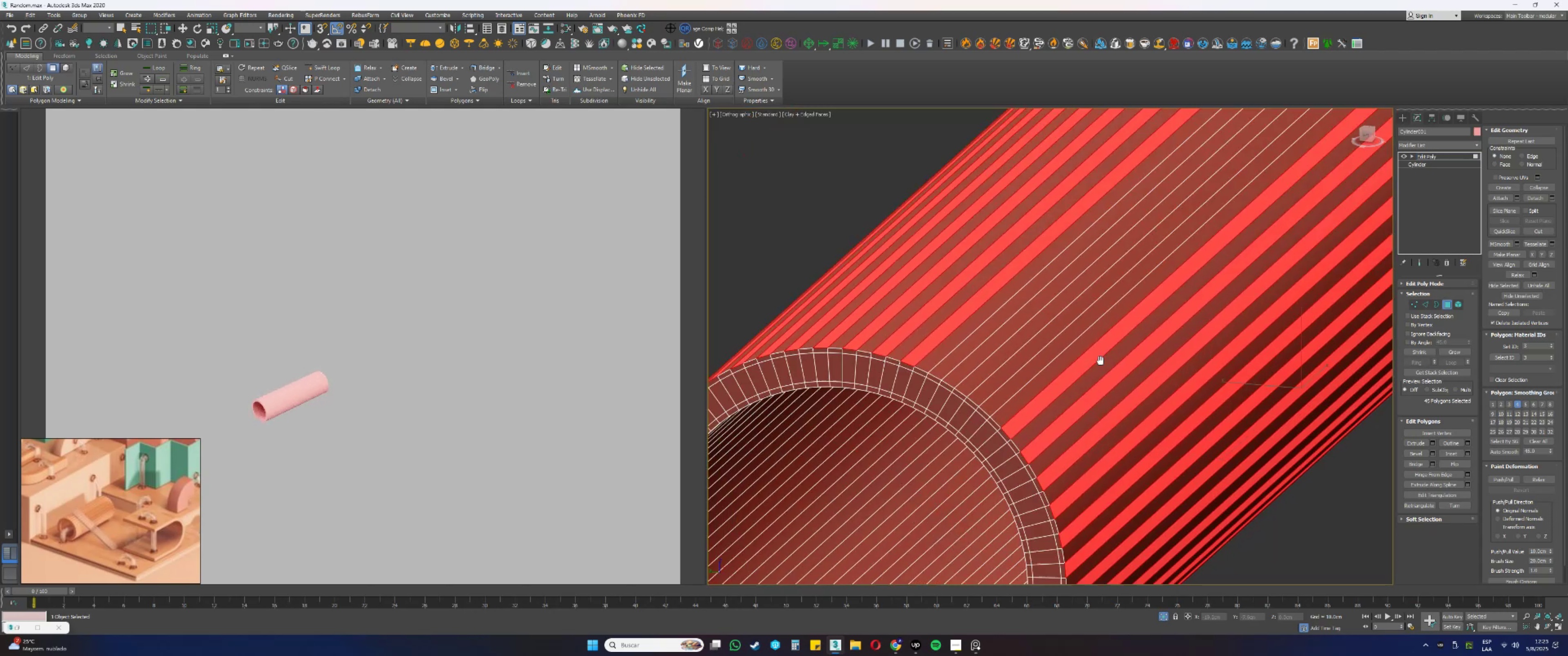 
hold_key(key=ControlLeft, duration=1.5)
left_click([1027, 377])
 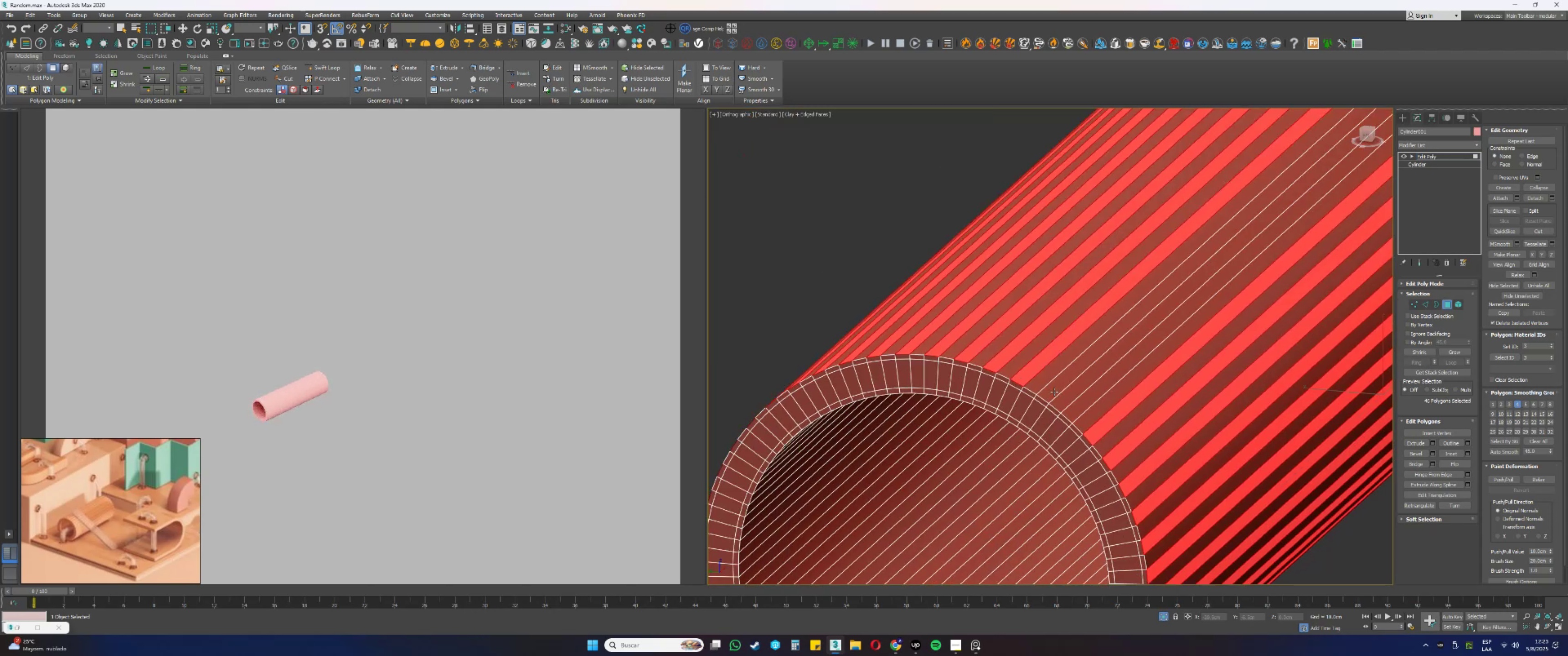 
left_click([1054, 392])
 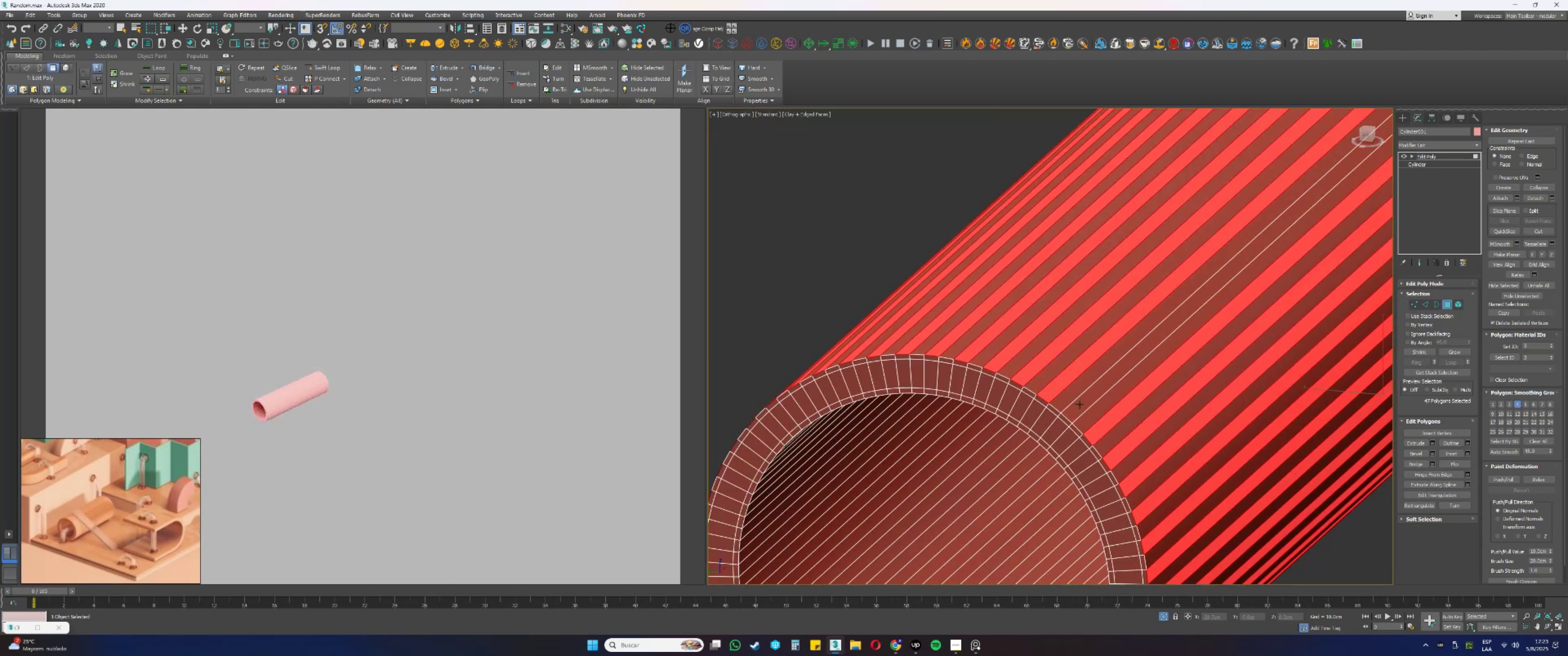 
double_click([1079, 406])
 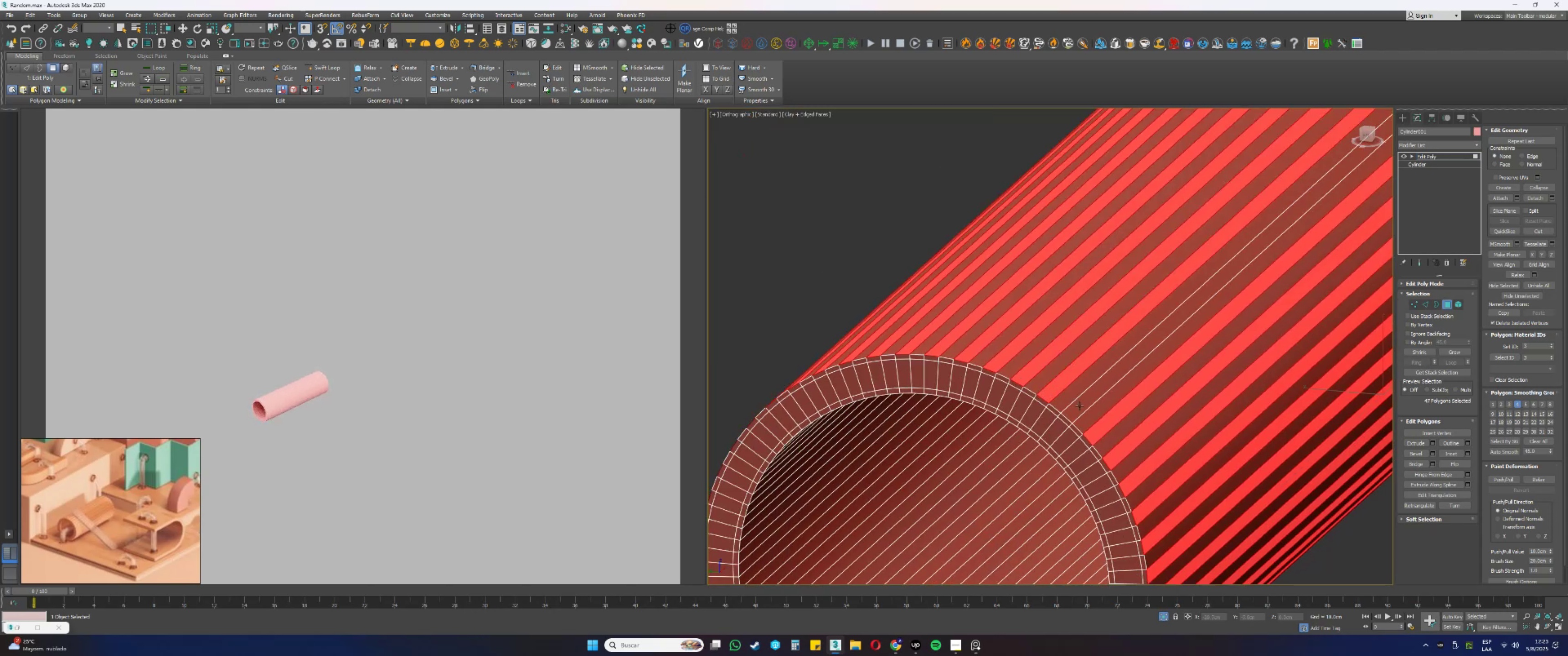 
key(Control+ControlLeft)
 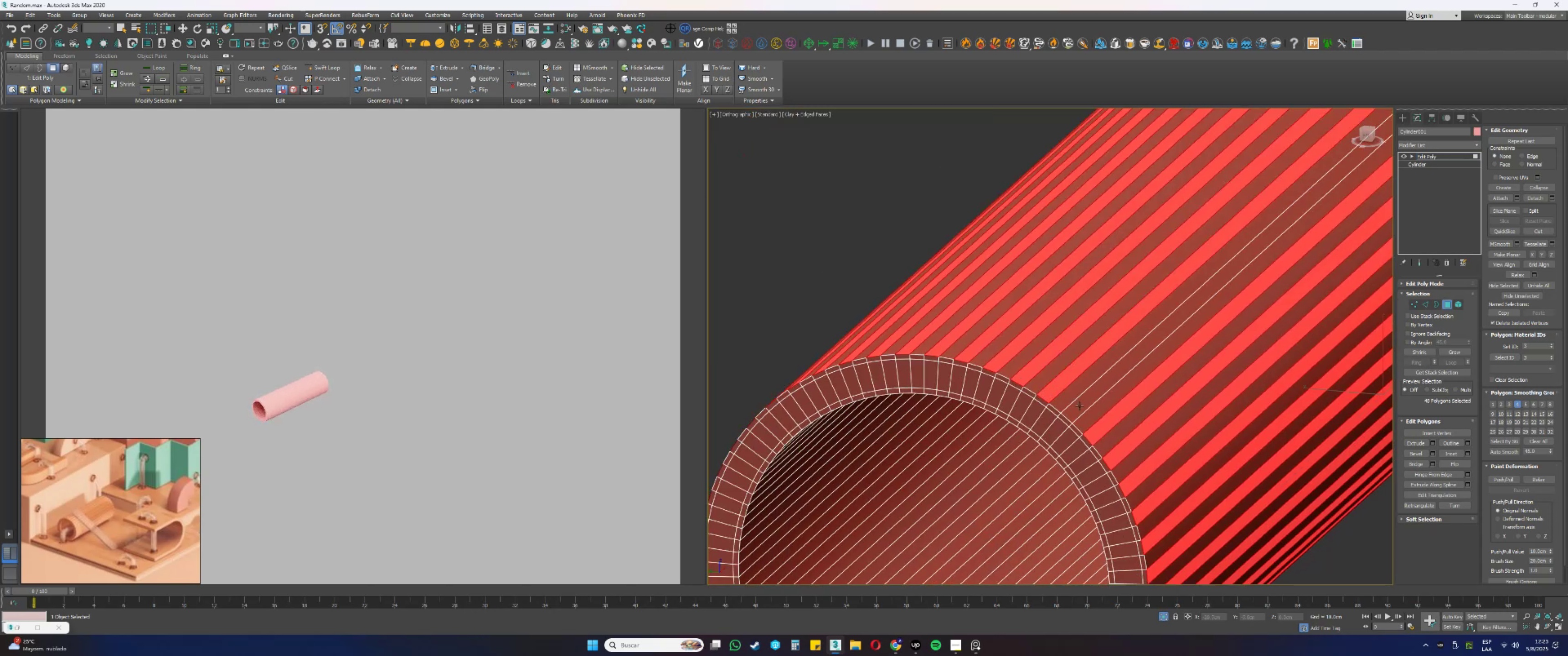 
key(Control+ControlLeft)
 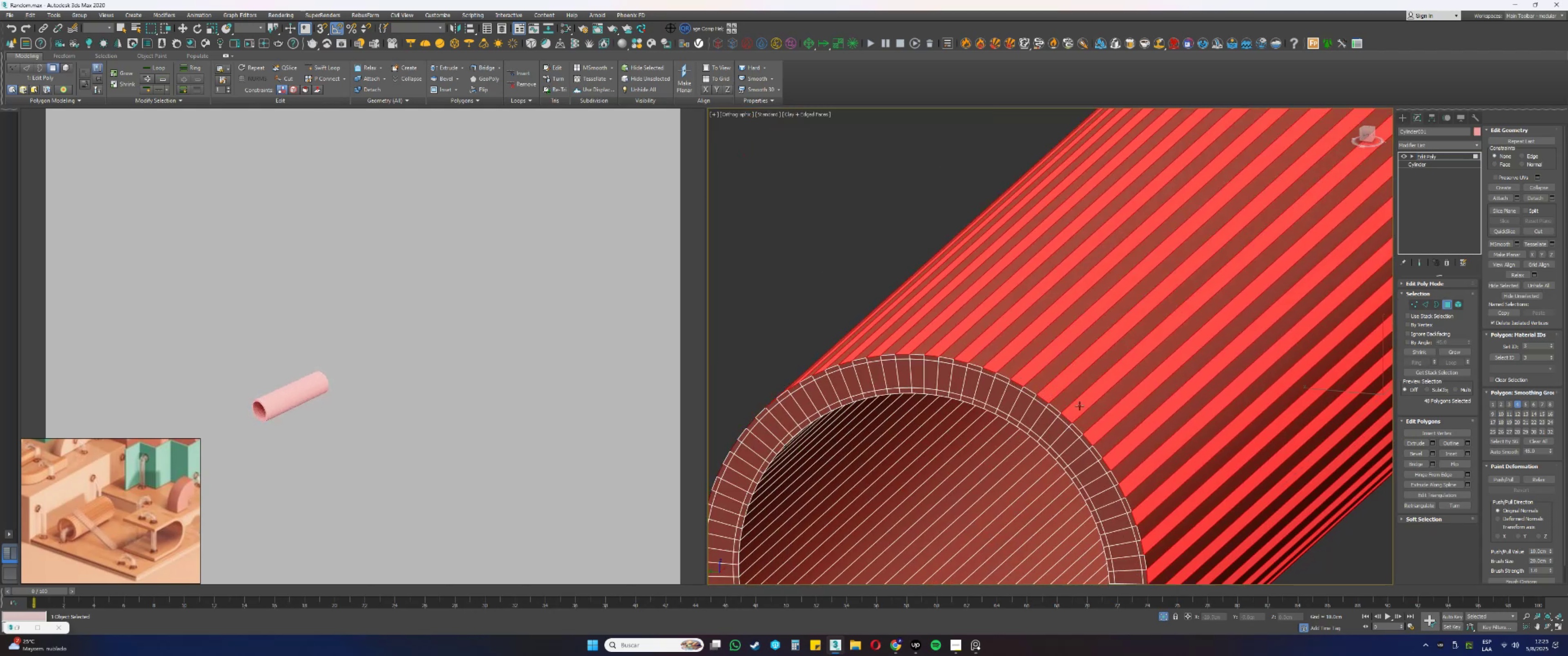 
key(Control+ControlLeft)
 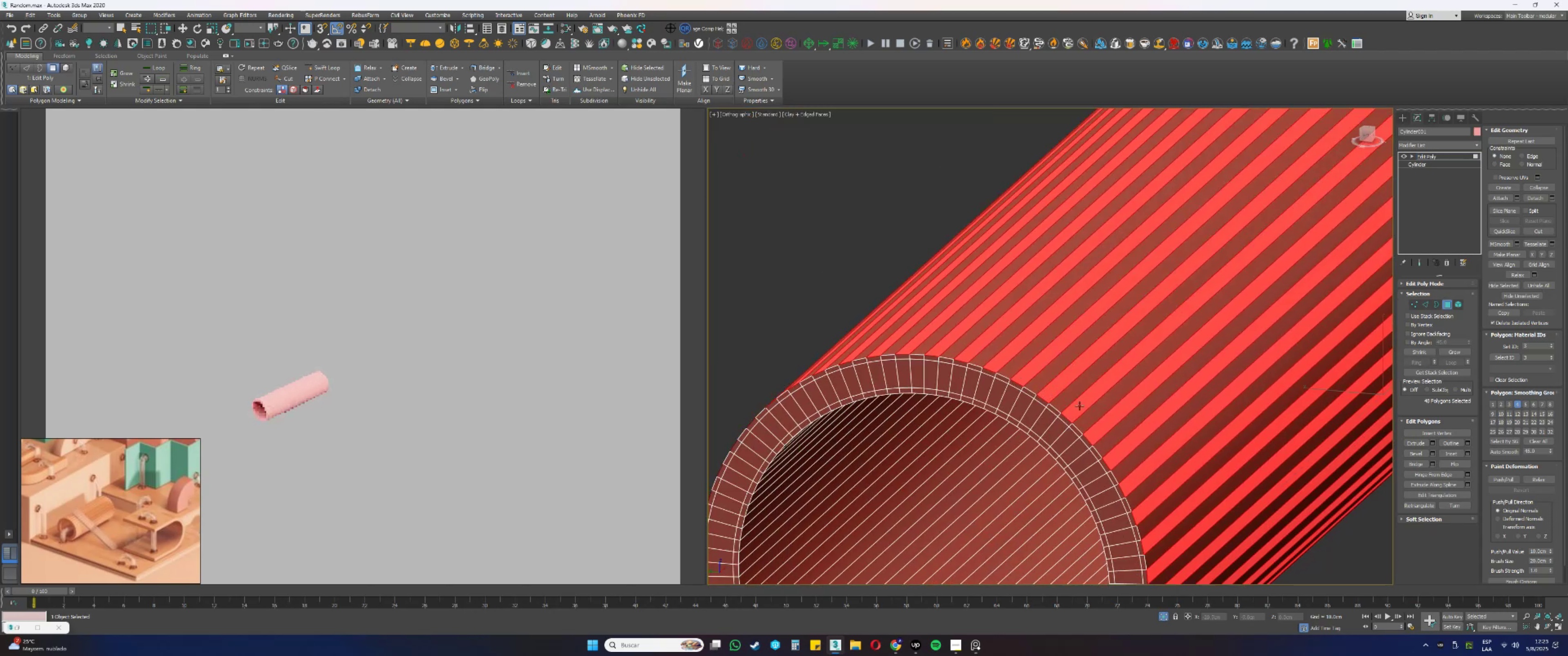 
scroll: coordinate [1069, 395], scroll_direction: down, amount: 5.0
 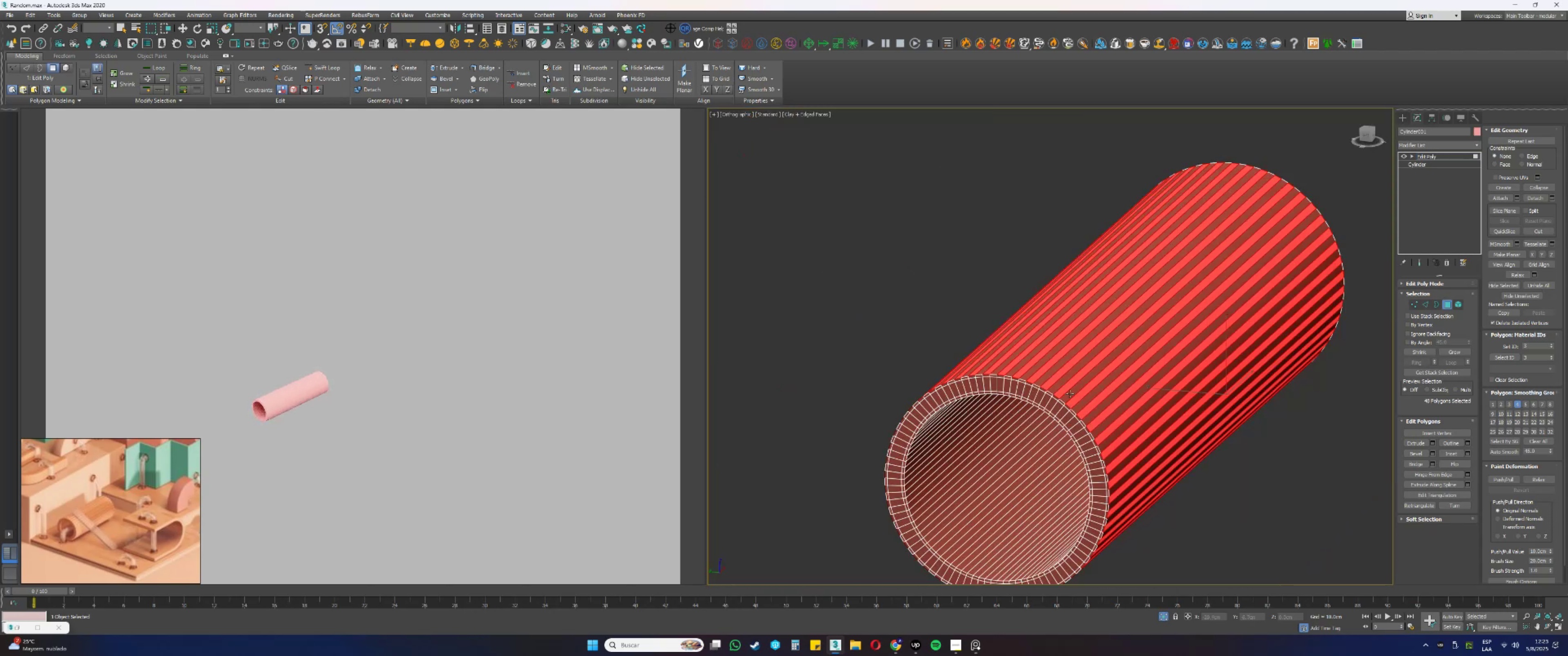 
key(Alt+AltLeft)
 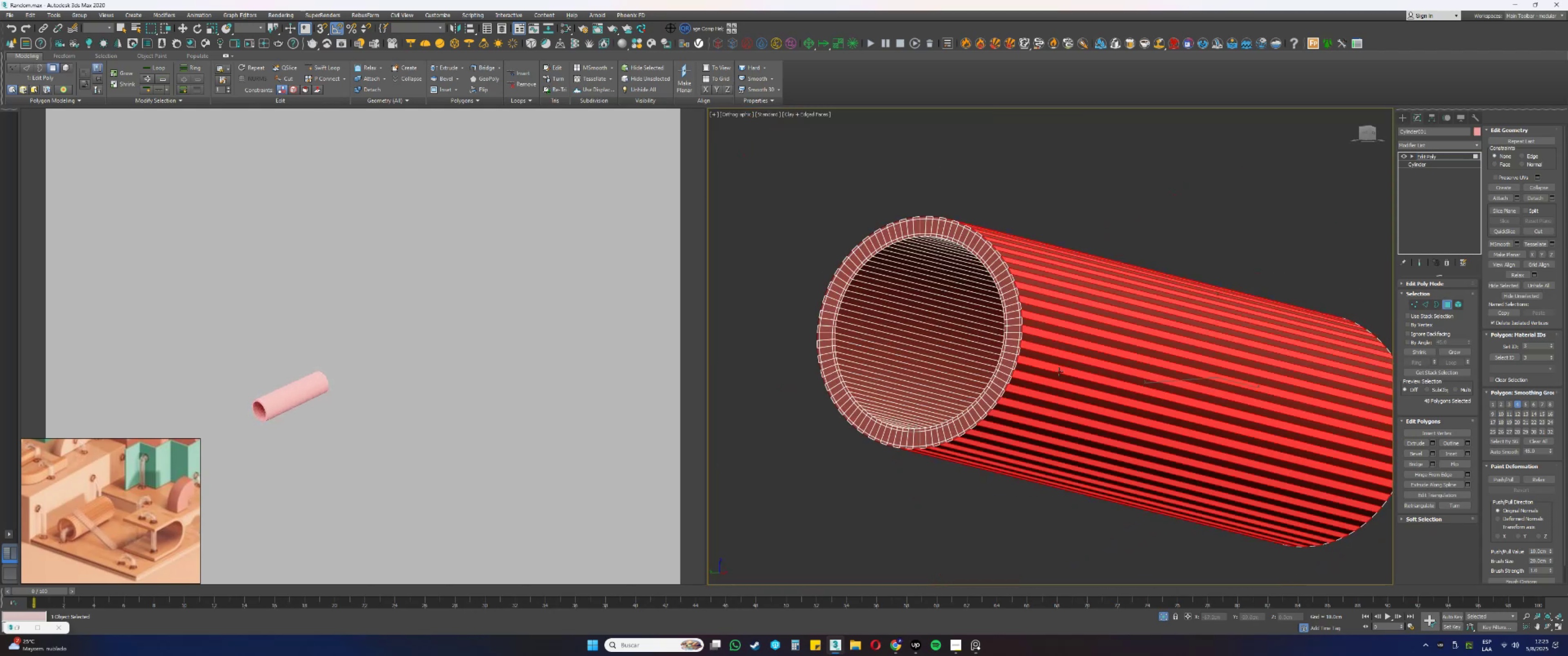 
key(Alt+AltLeft)
 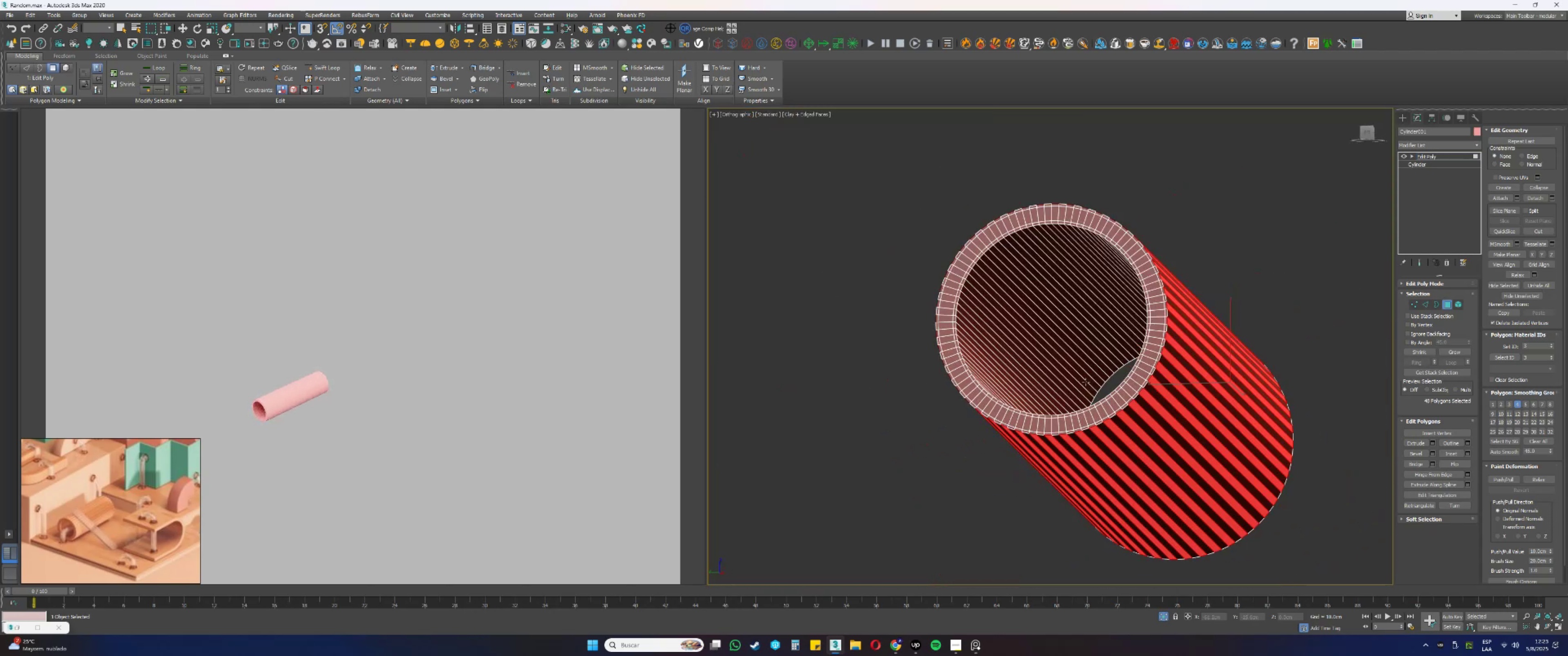 
key(F3)
 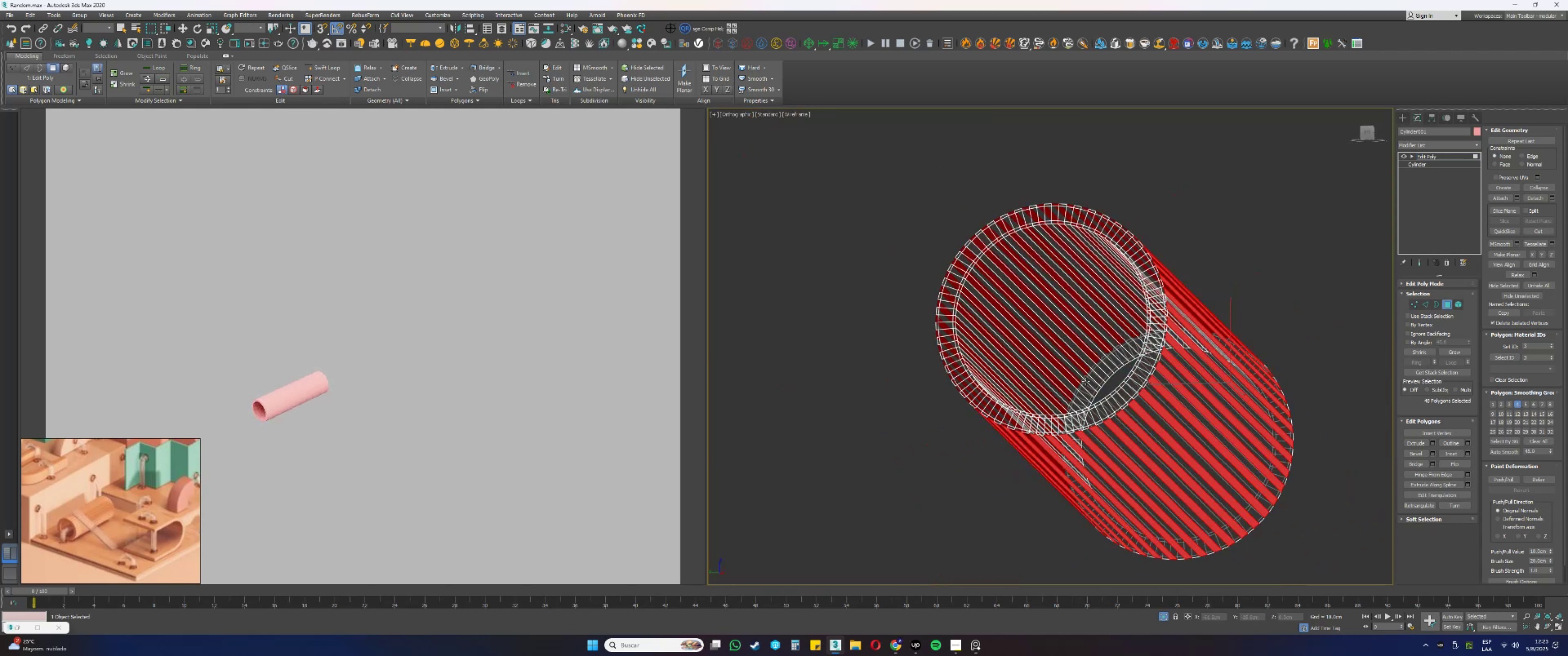 
key(Alt+AltLeft)
 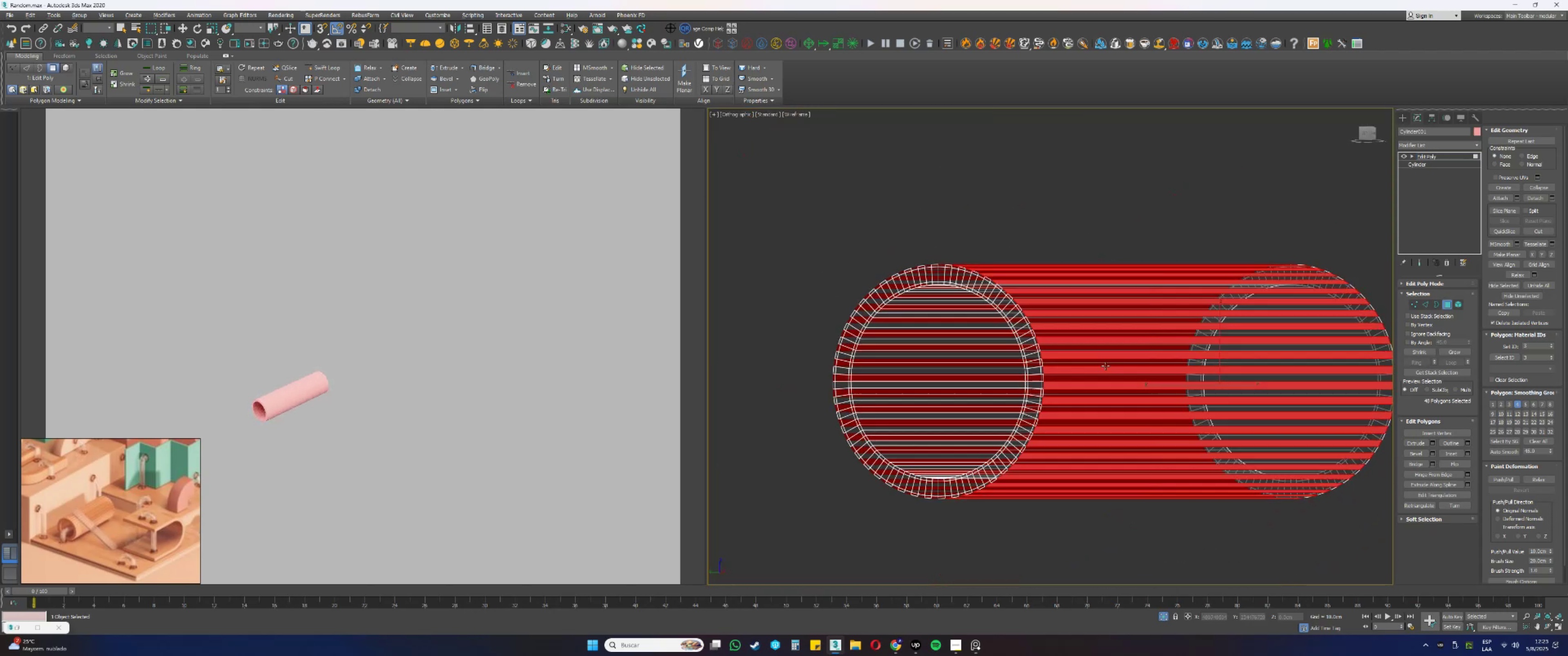 
key(F3)
 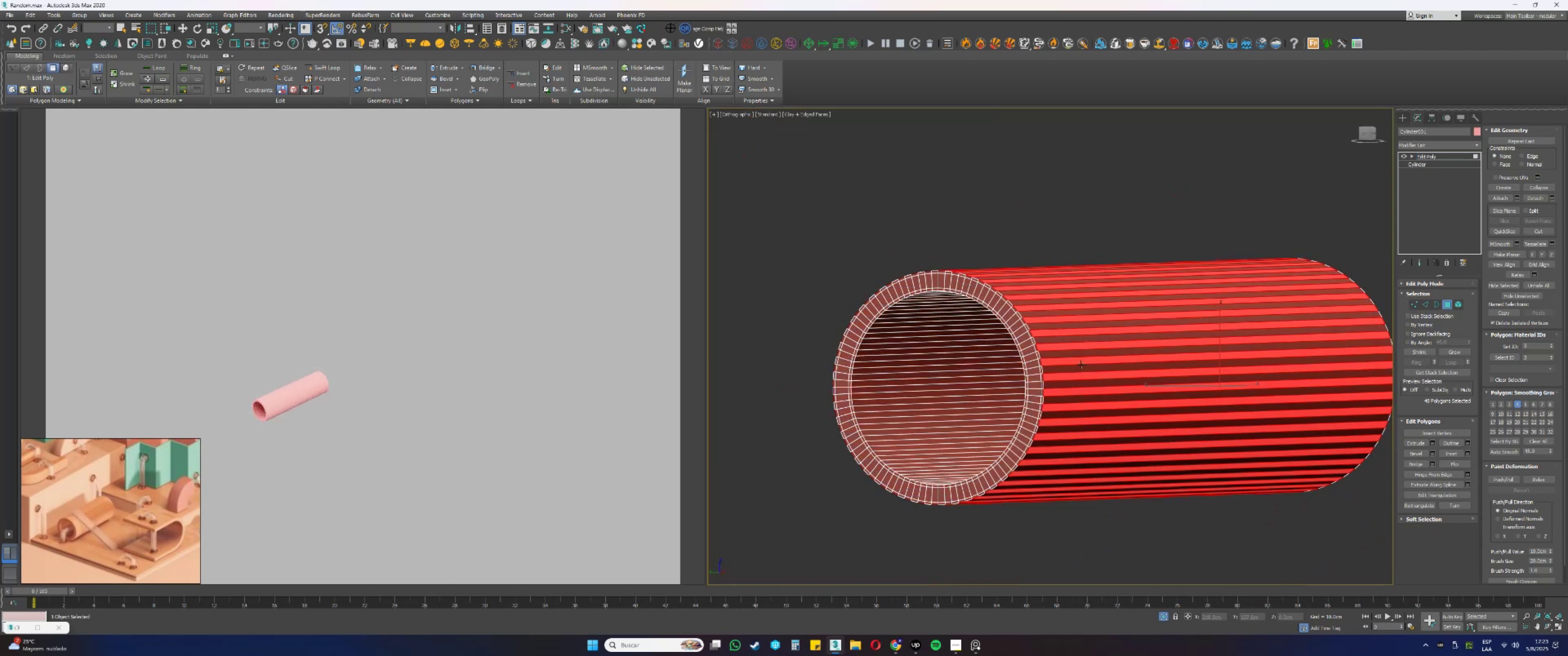 
key(Alt+AltLeft)
 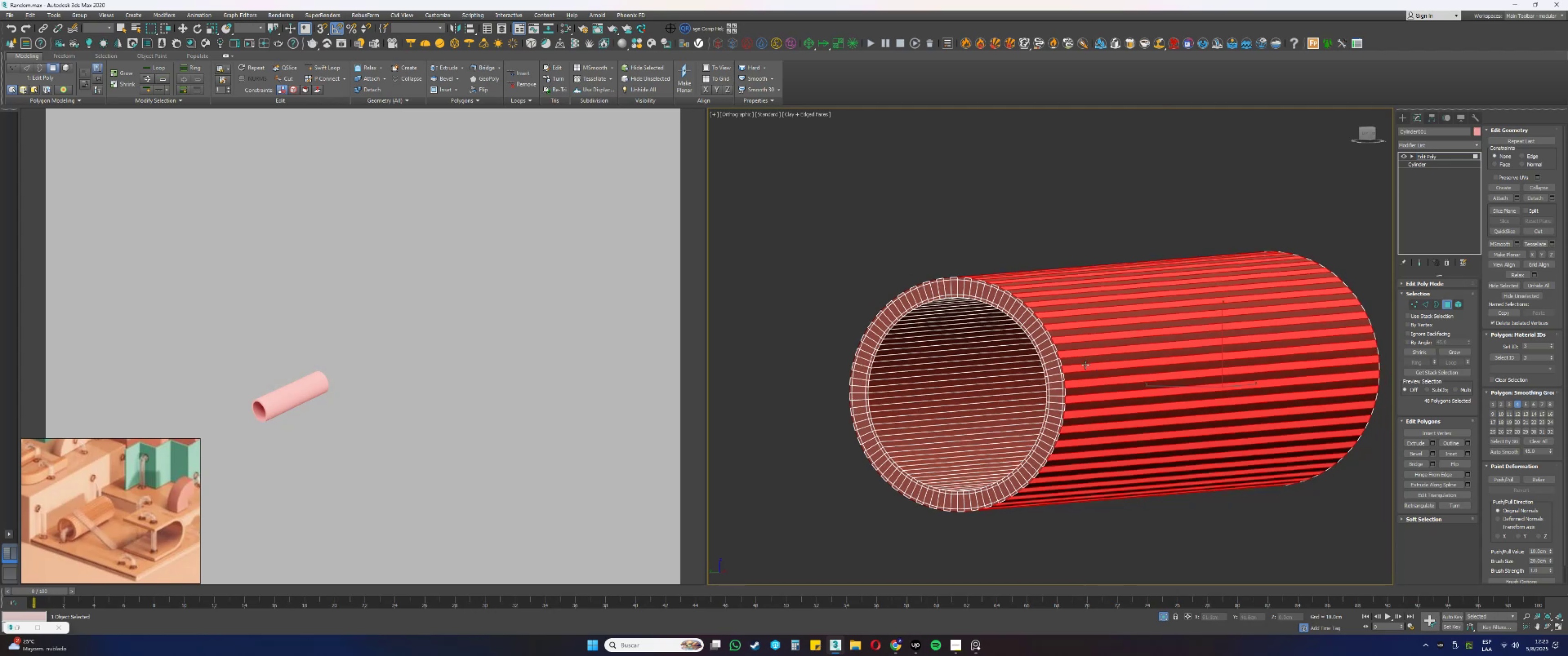 
key(F3)
 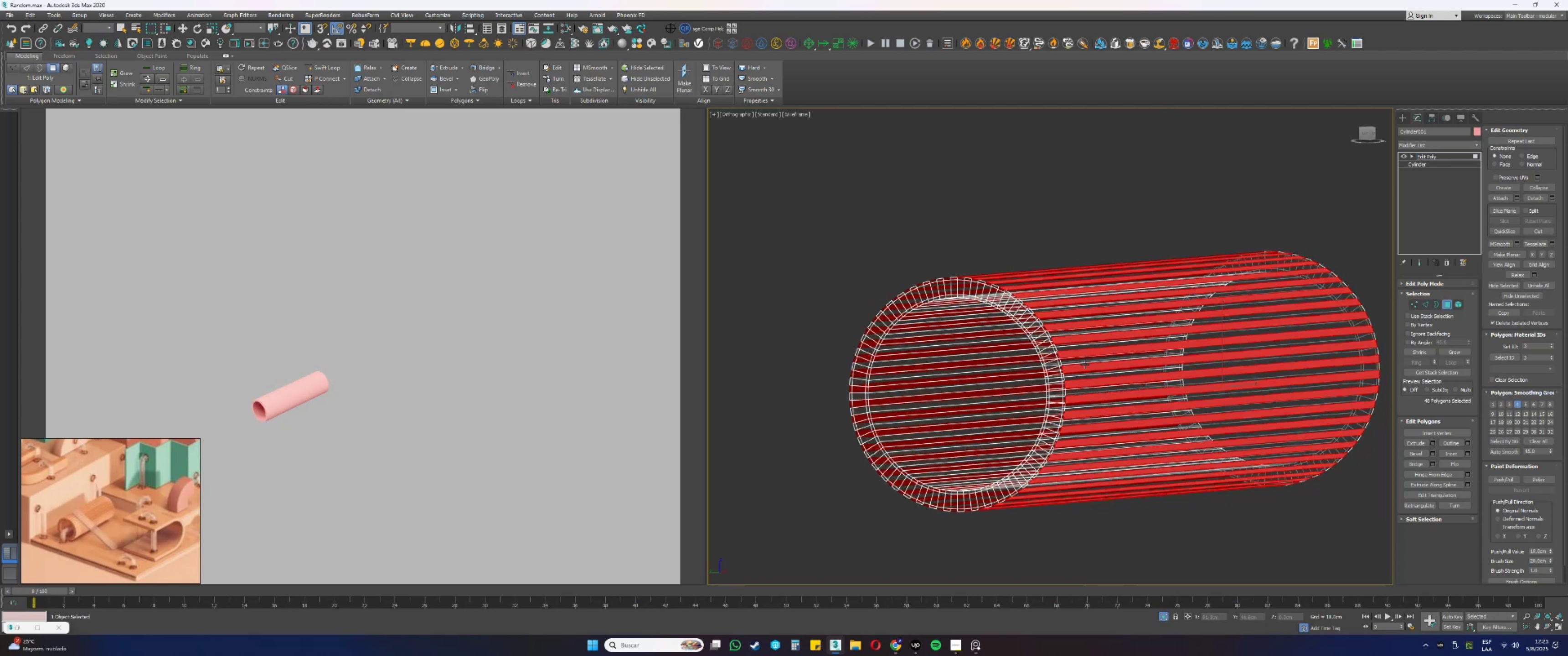 
scroll: coordinate [1085, 364], scroll_direction: up, amount: 1.0
 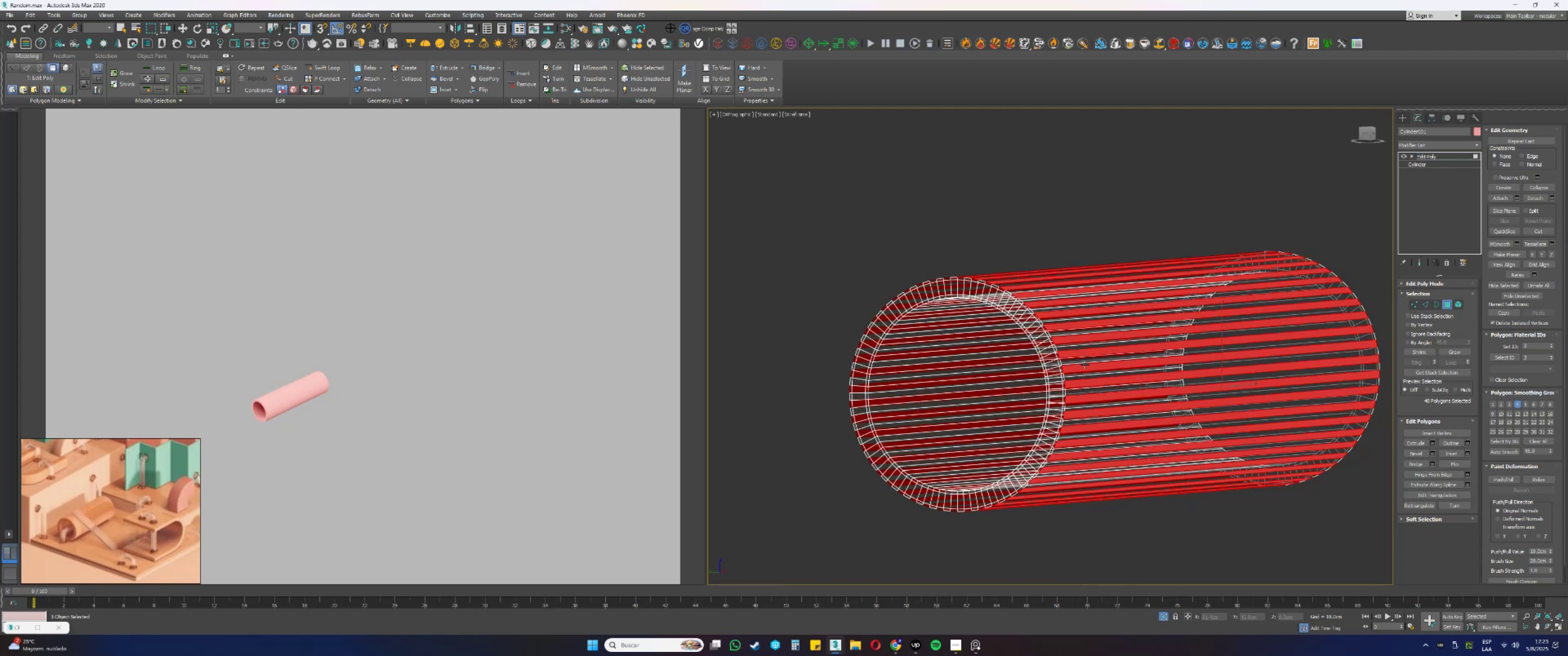 
hold_key(key=AltLeft, duration=0.58)
 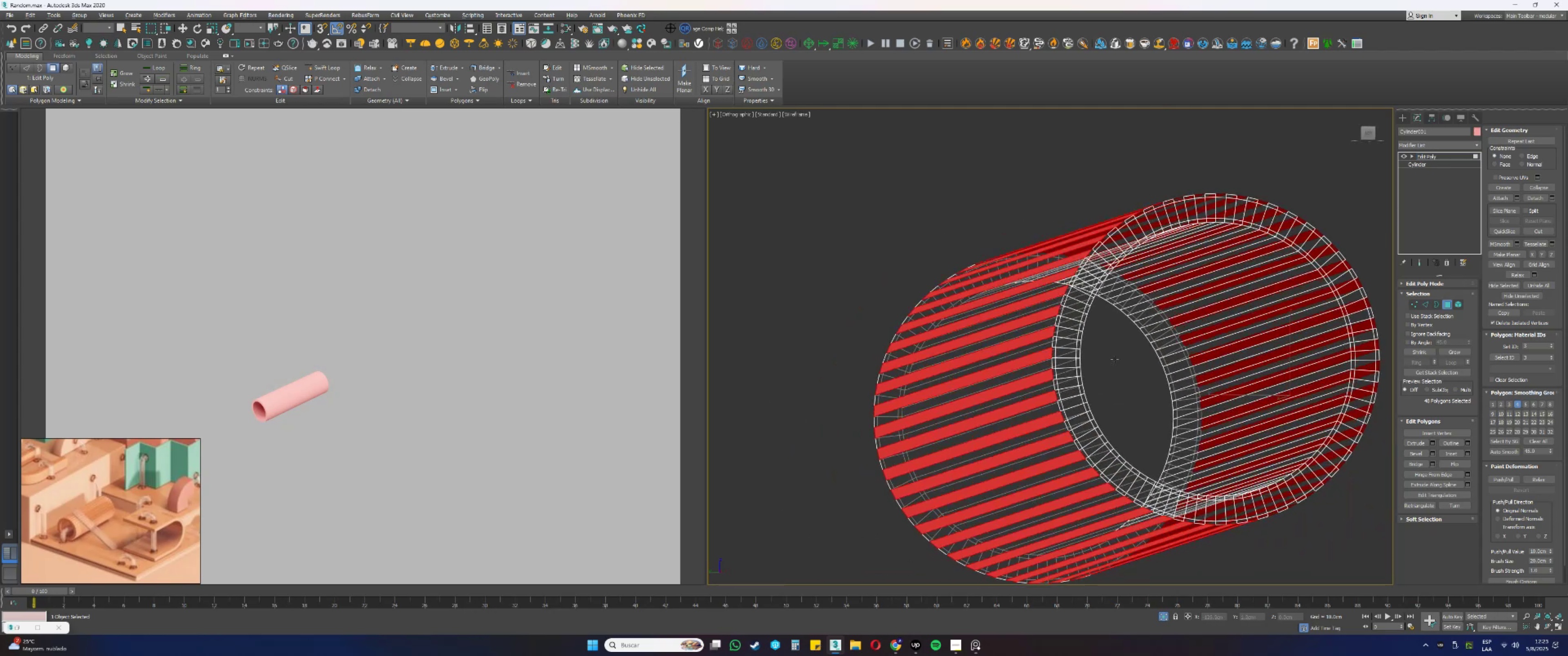 
key(F3)
 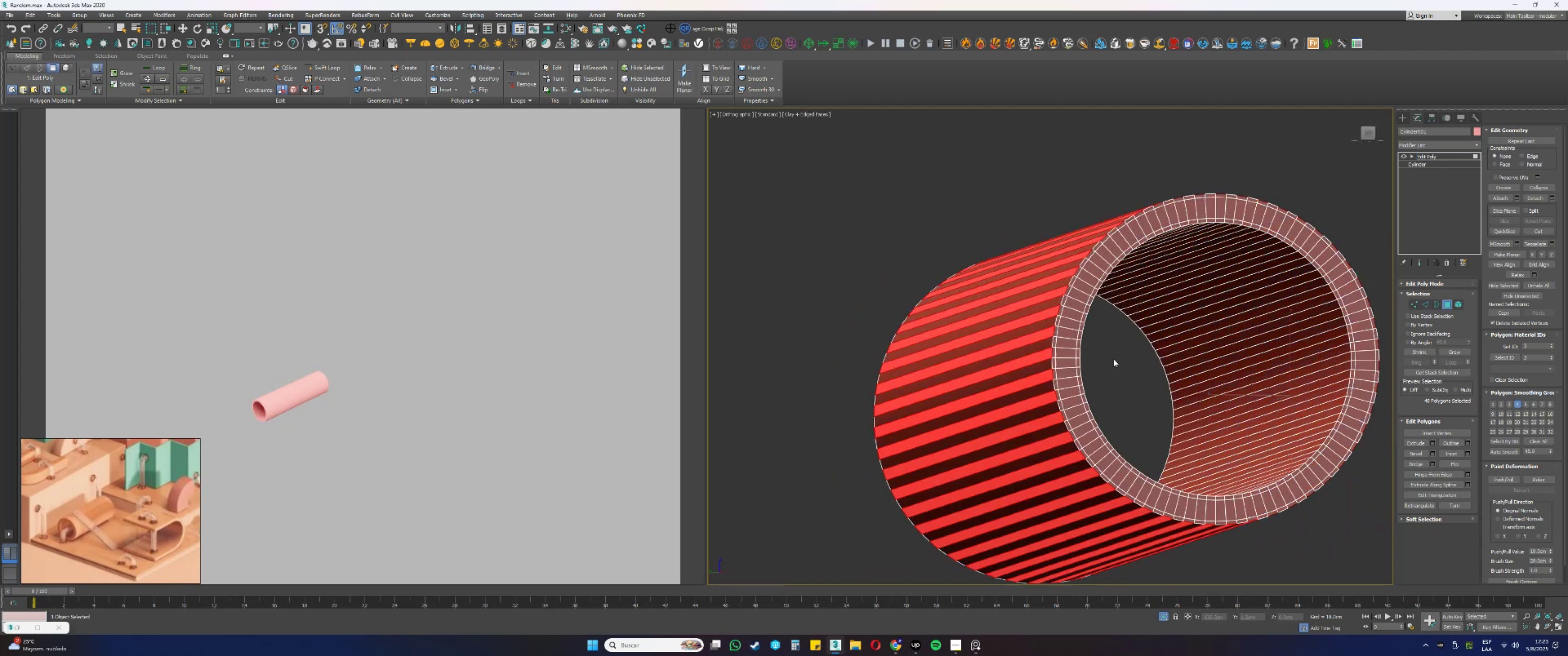 
hold_key(key=AltLeft, duration=0.49)
 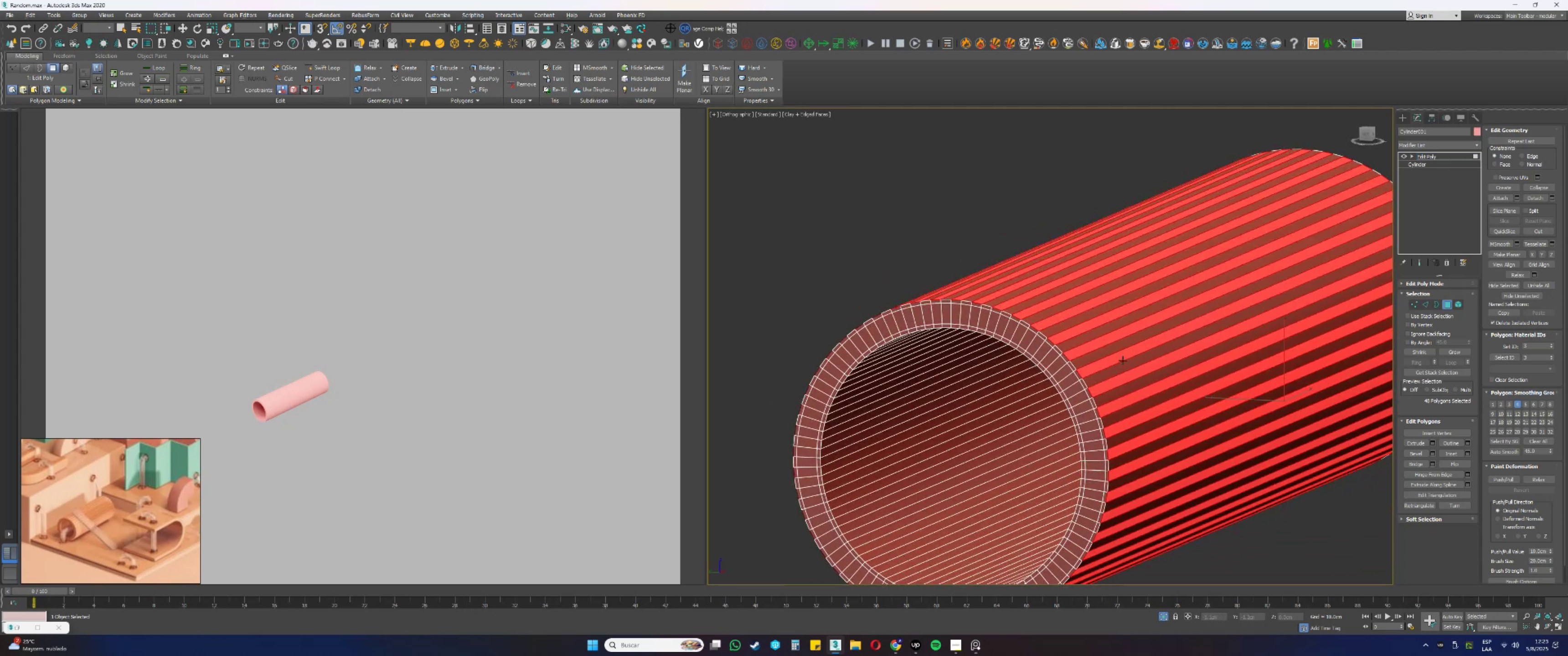 
scroll: coordinate [1102, 356], scroll_direction: up, amount: 2.0
 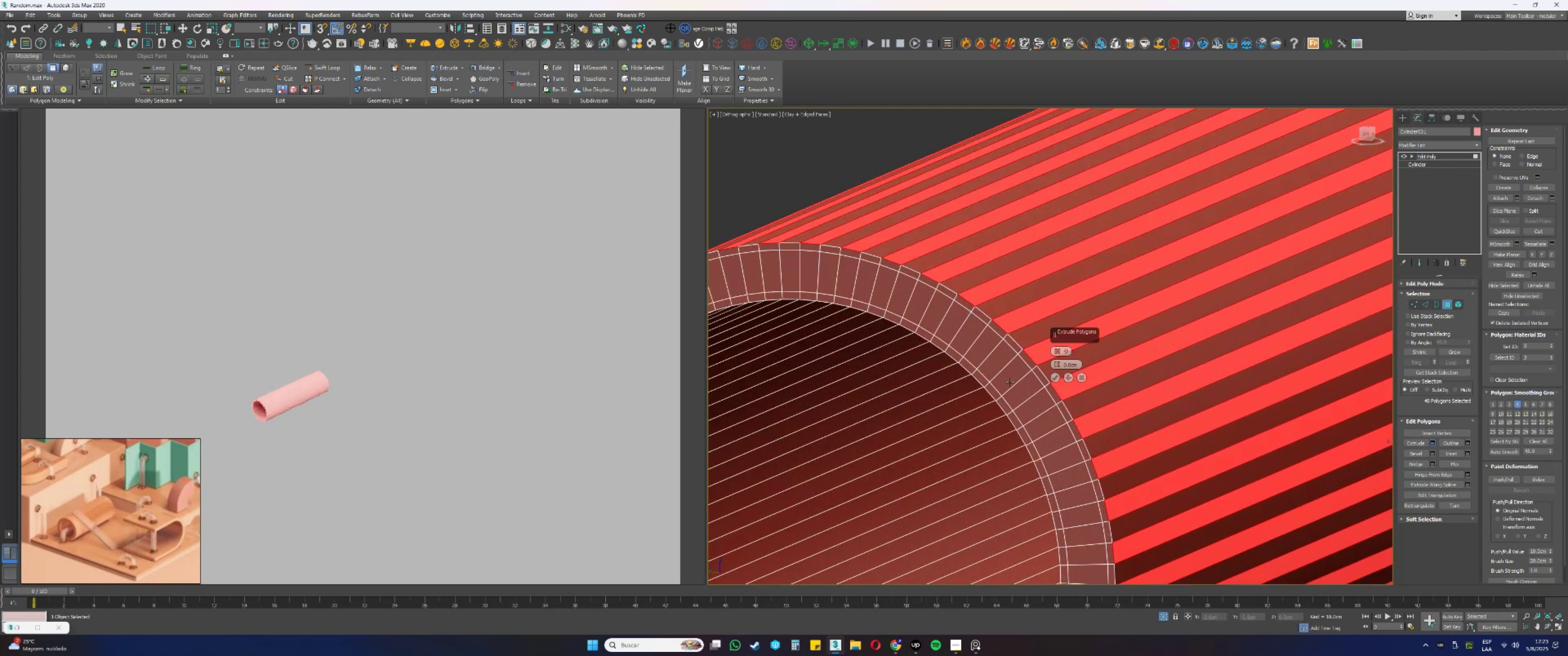 
double_click([1066, 364])
 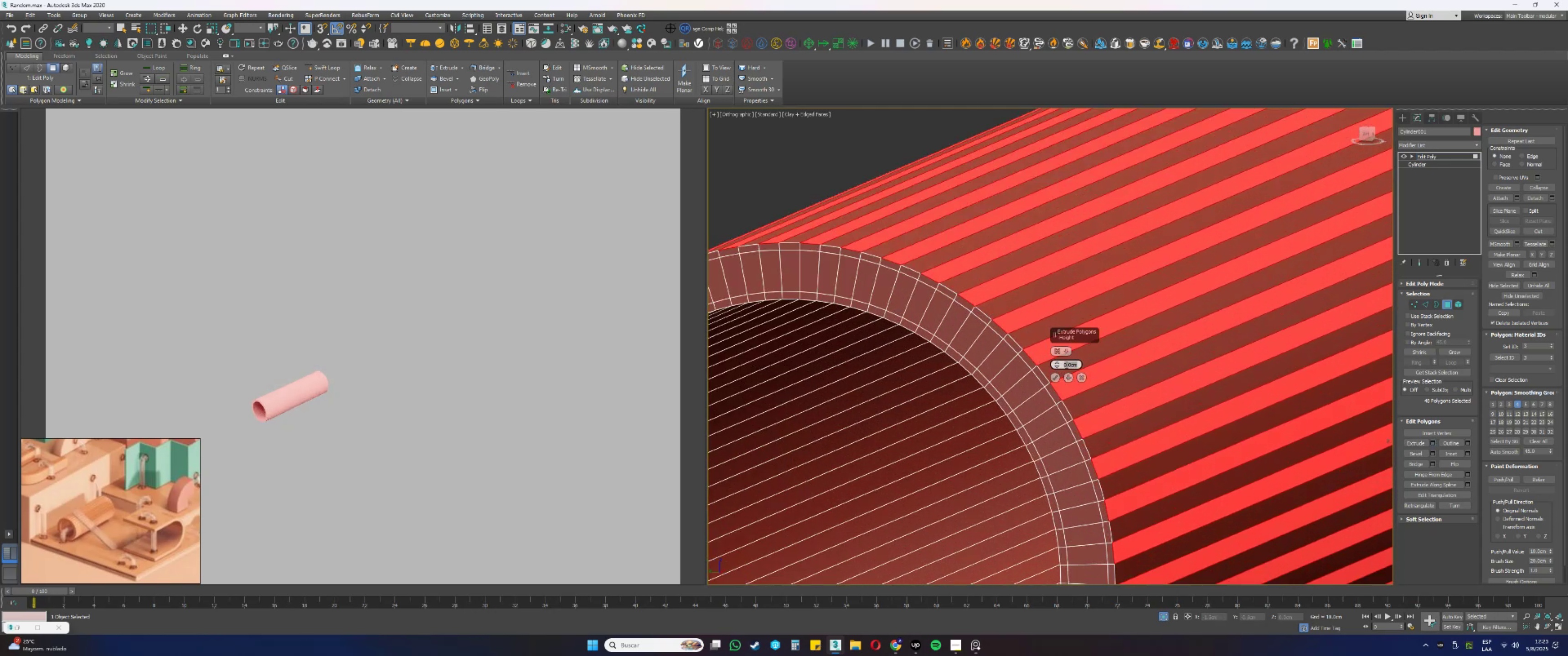 
key(Numpad2)
 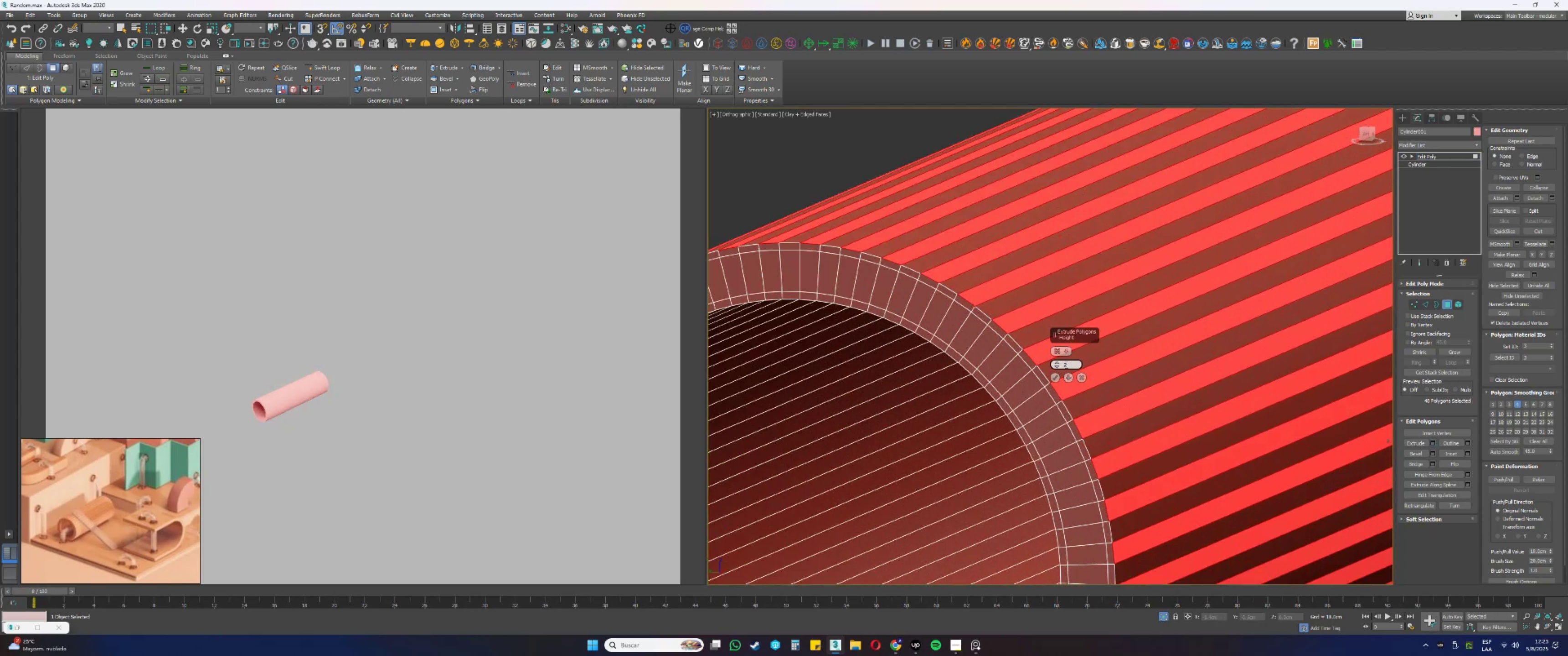 
key(NumpadEnter)
 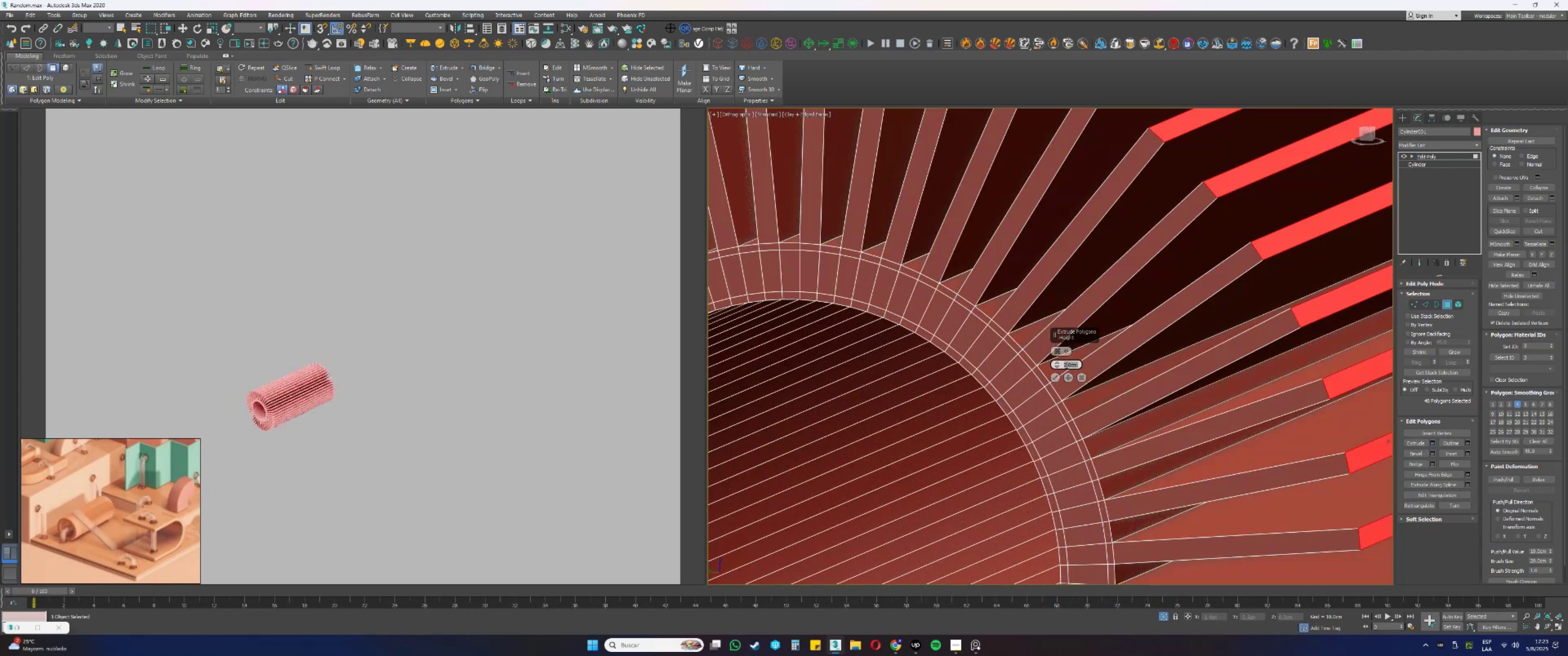 
key(Numpad1)
 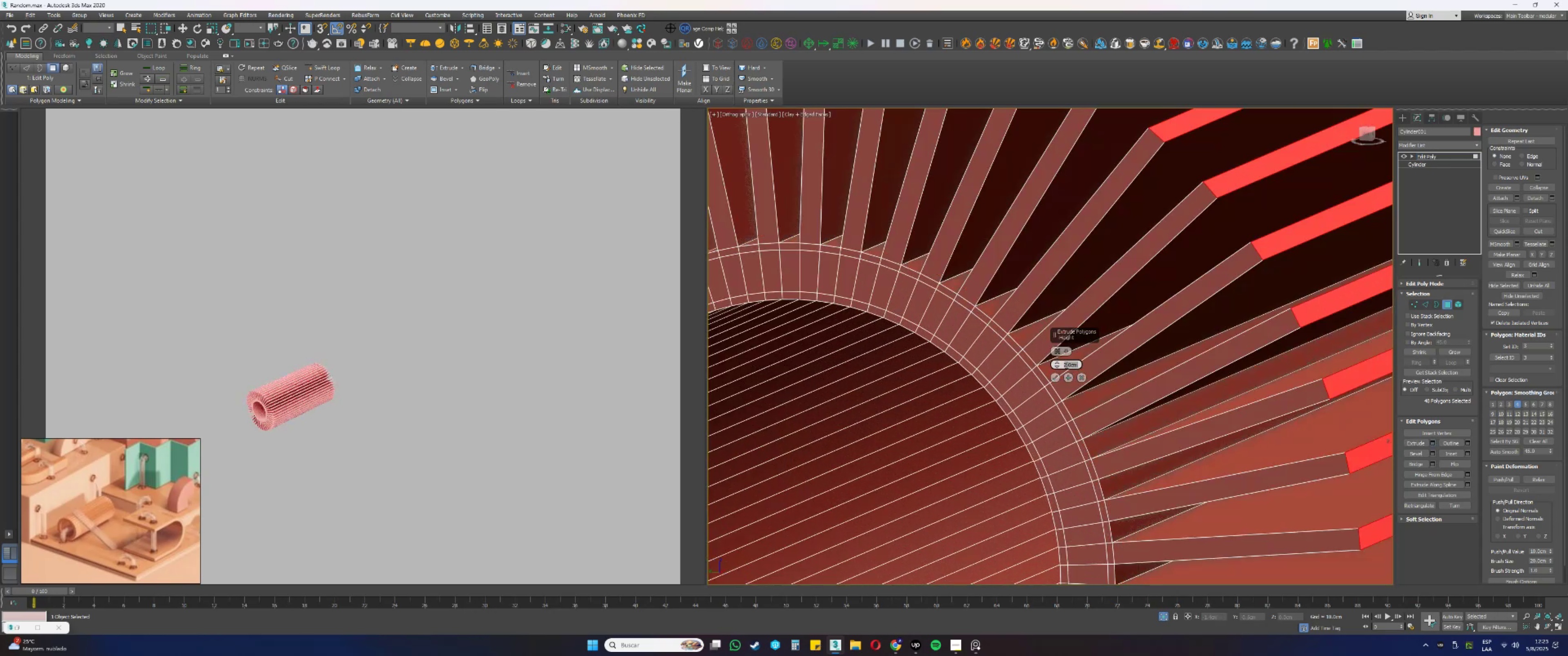 
key(NumpadEnter)
 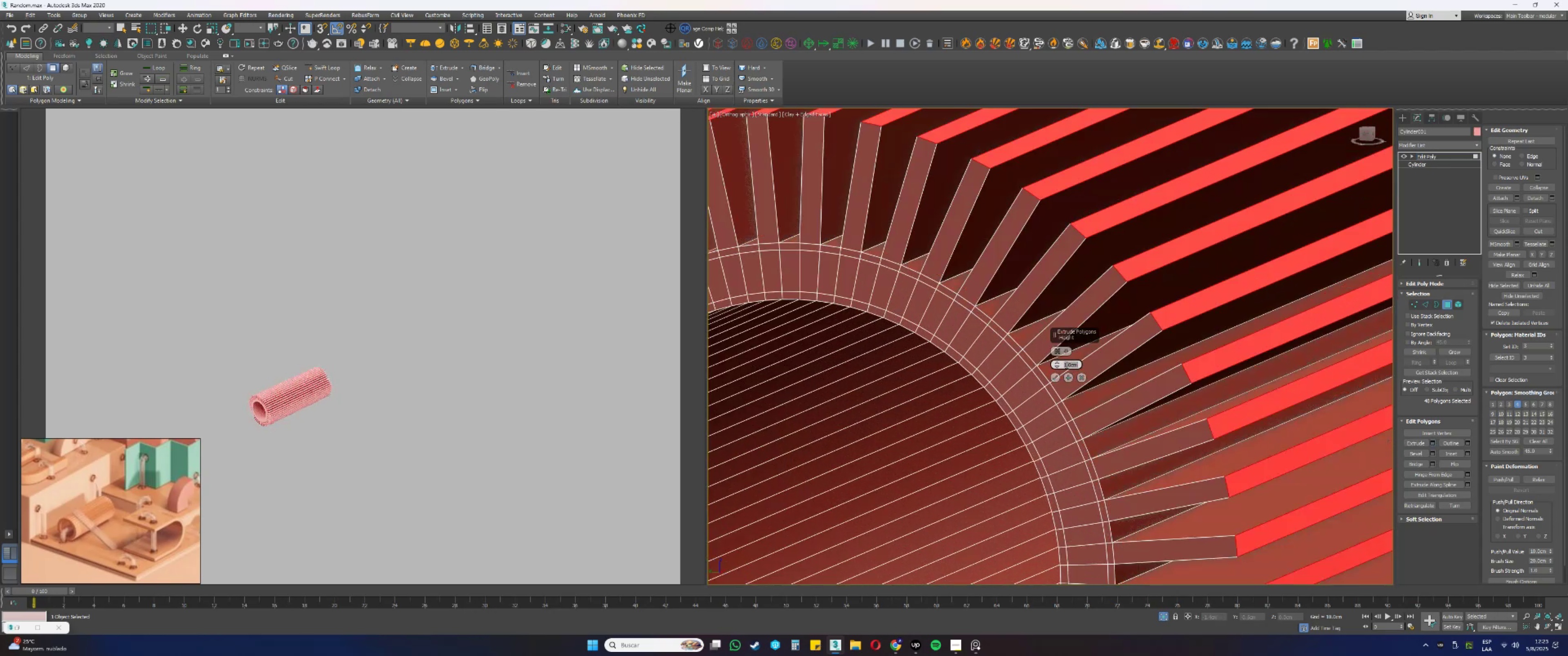 
key(NumpadDecimal)
 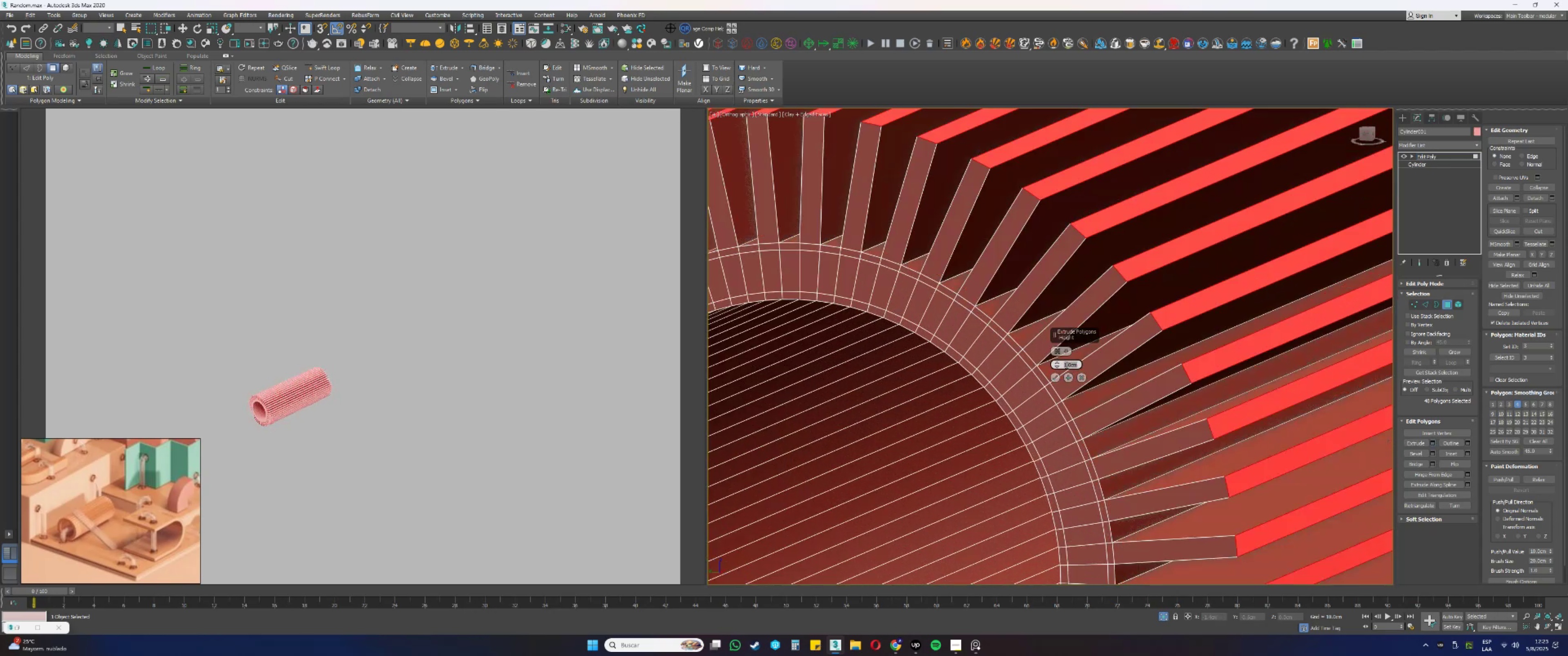 
key(Numpad5)
 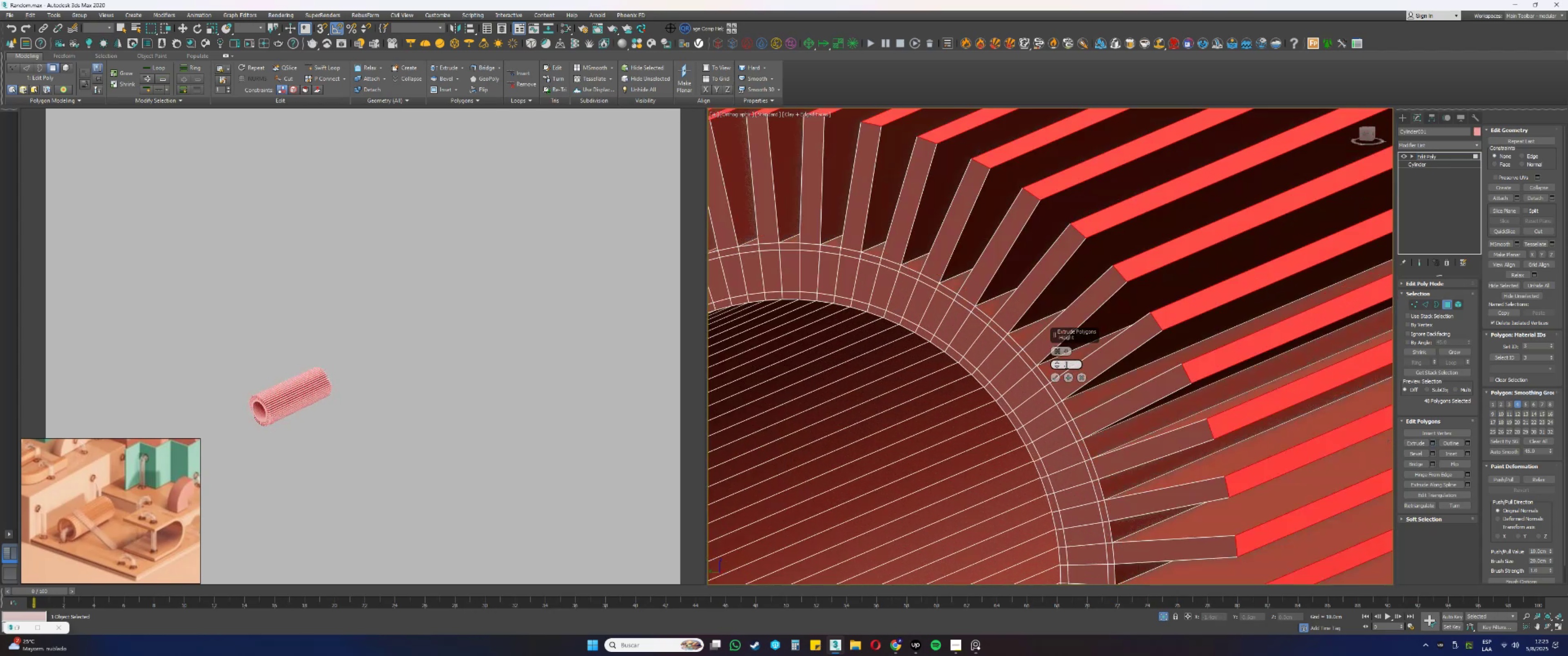 
key(NumpadEnter)
 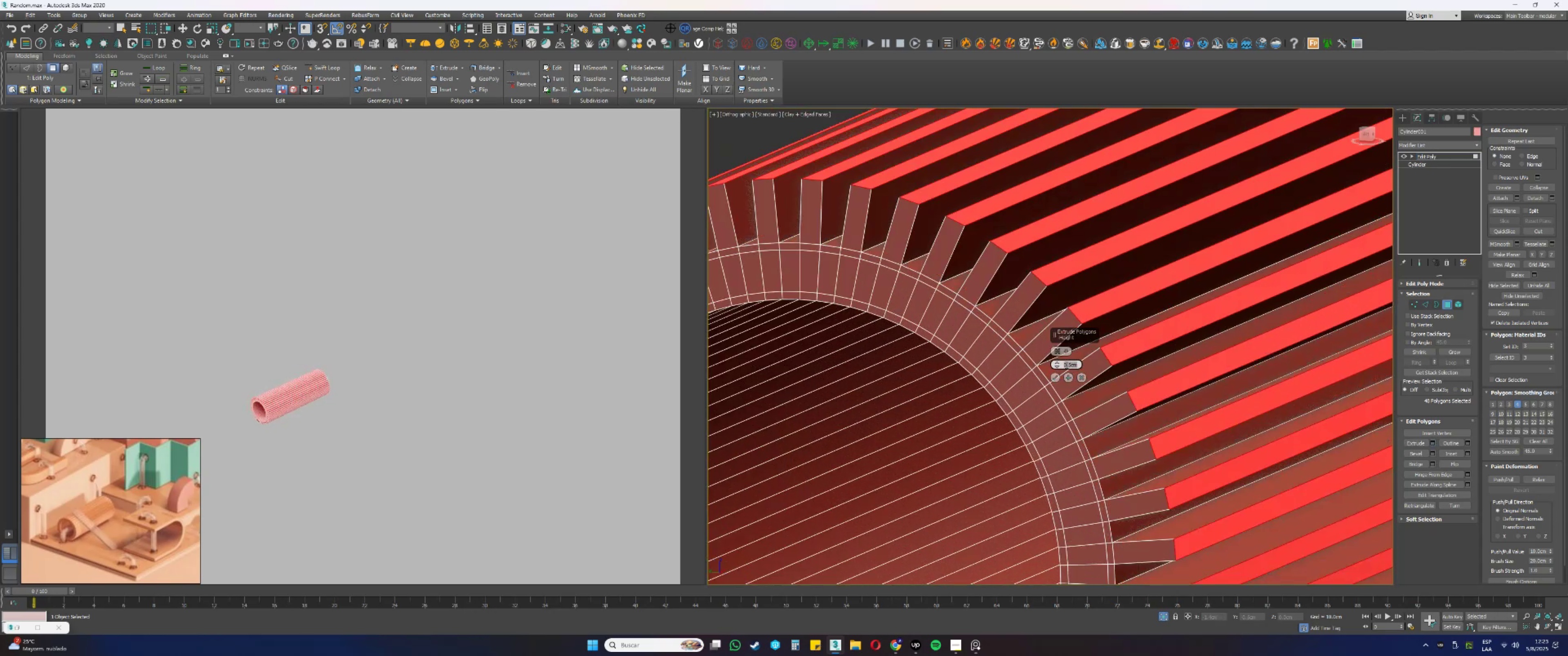 
key(NumpadDecimal)
 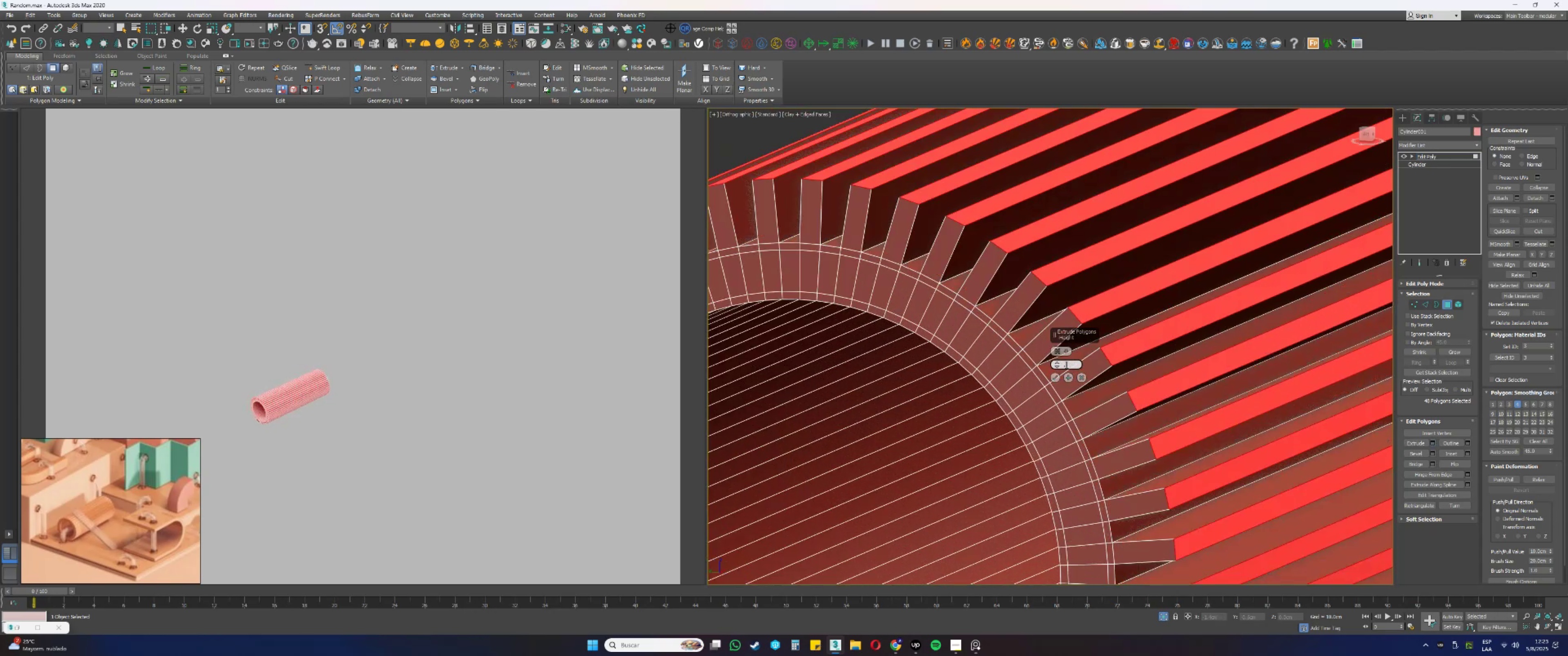 
key(Numpad2)
 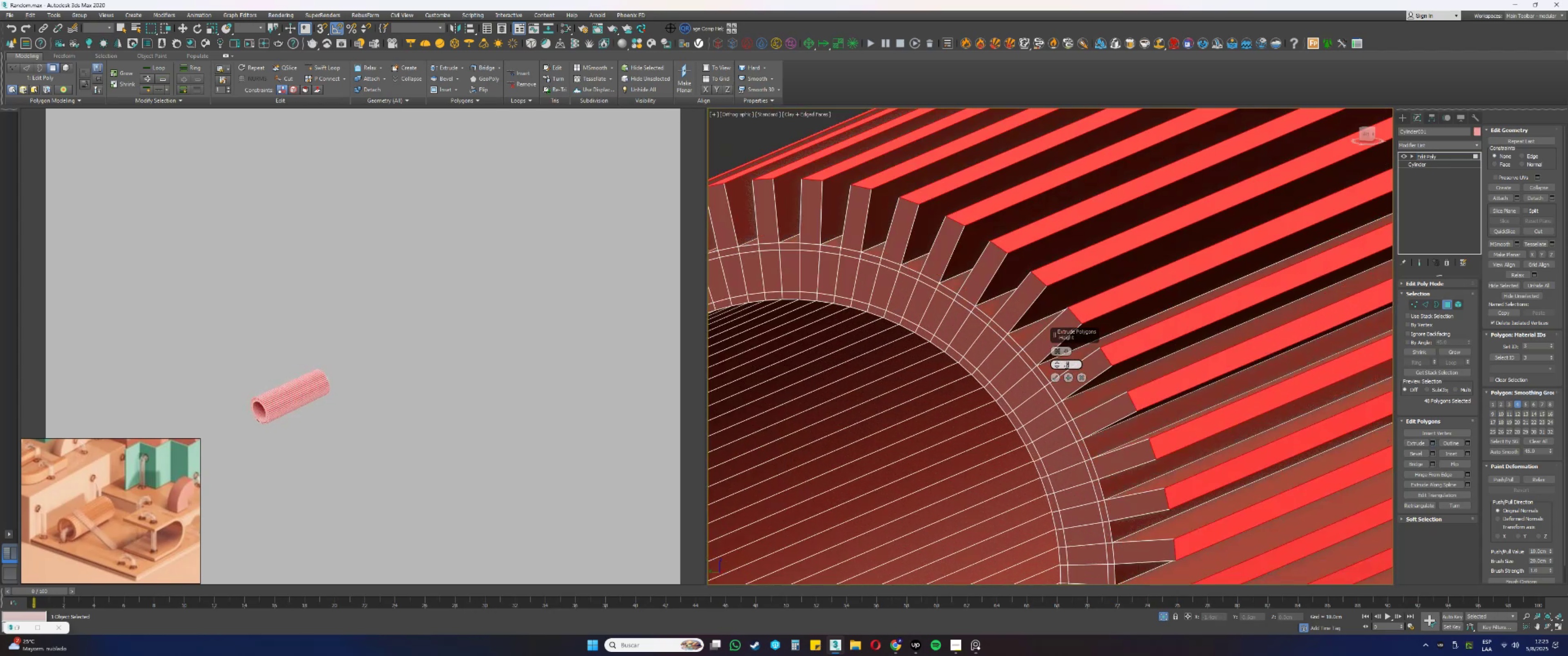 
key(NumpadEnter)
 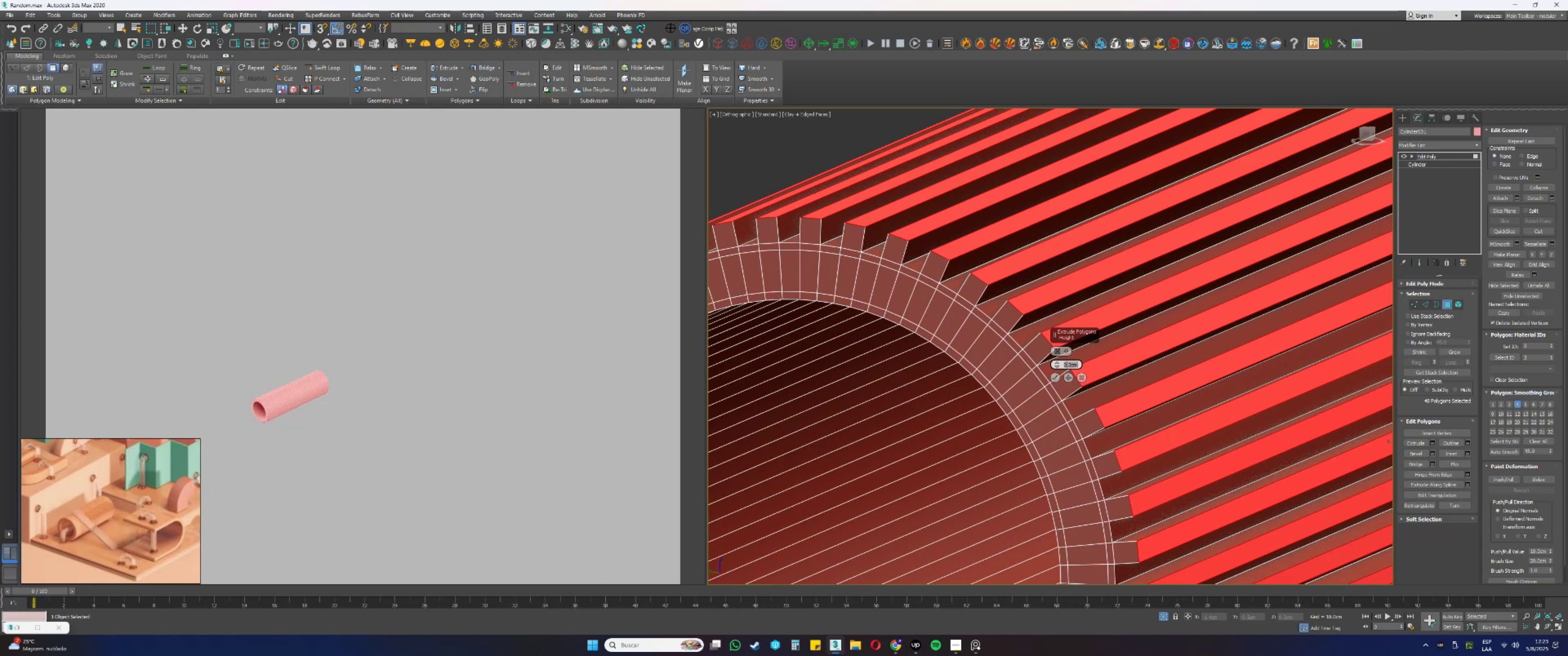 
left_click([1053, 377])
 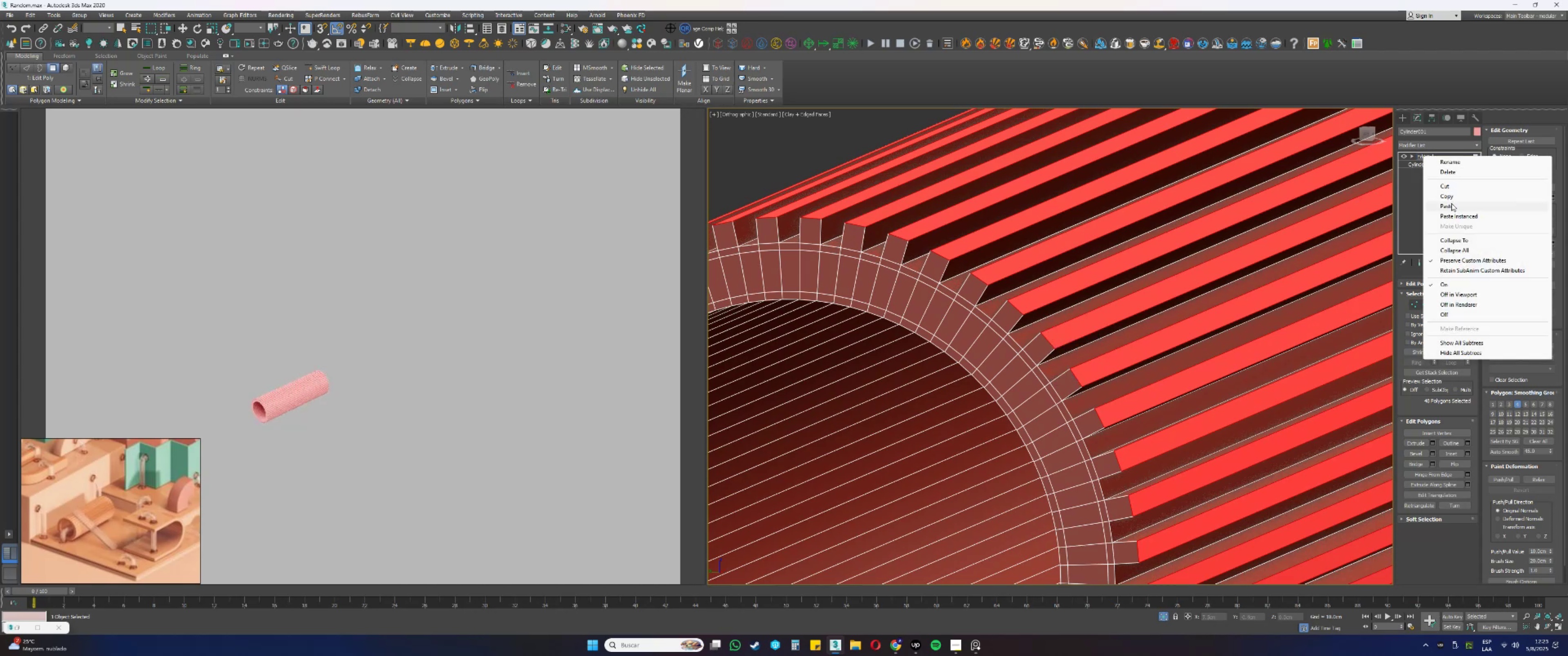 
left_click([1453, 215])
 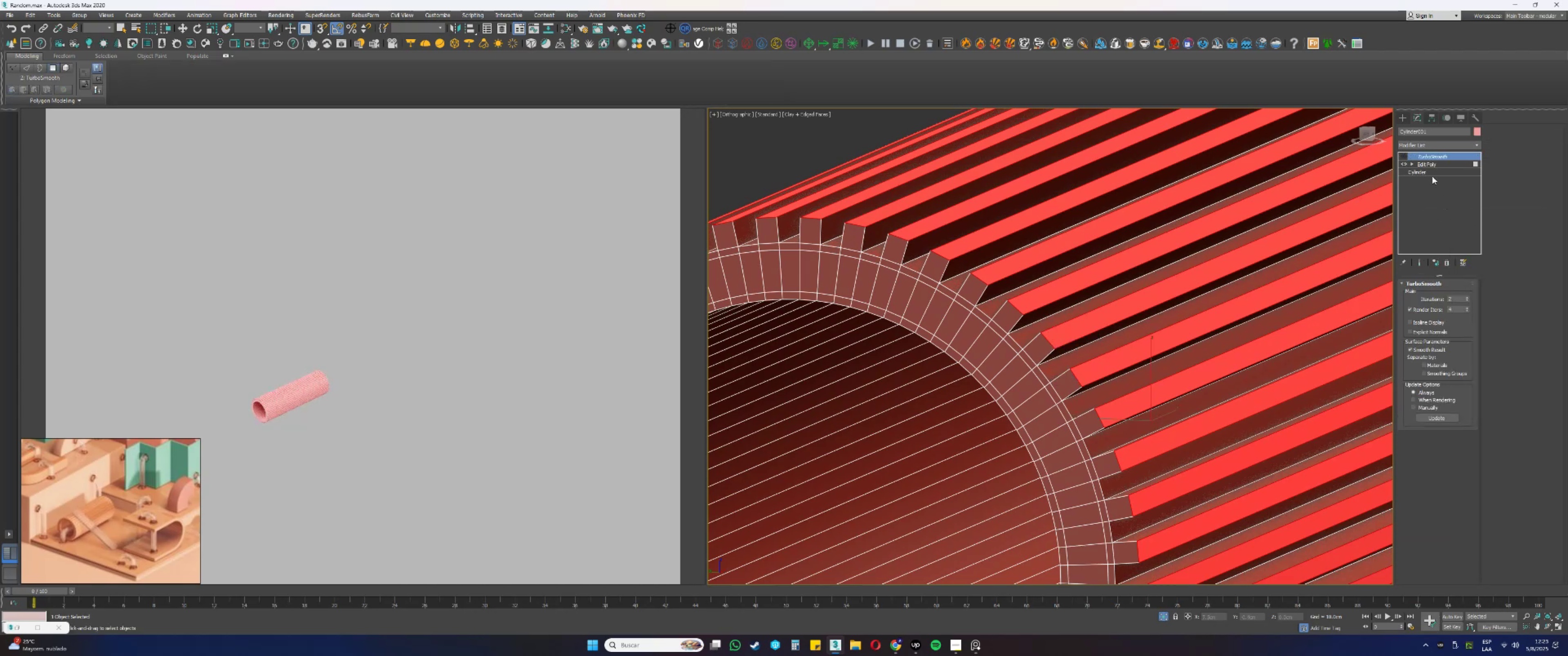 
left_click([1401, 157])
 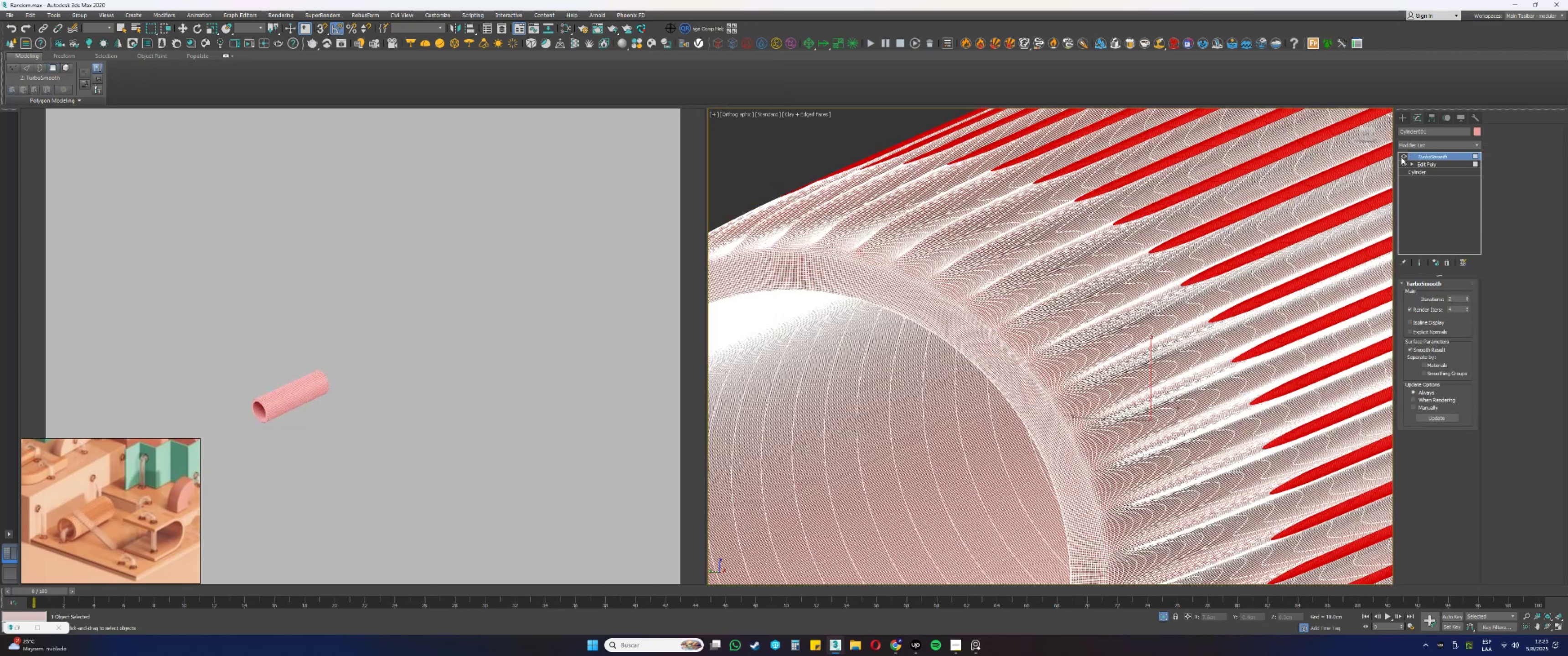 
key(F3)
 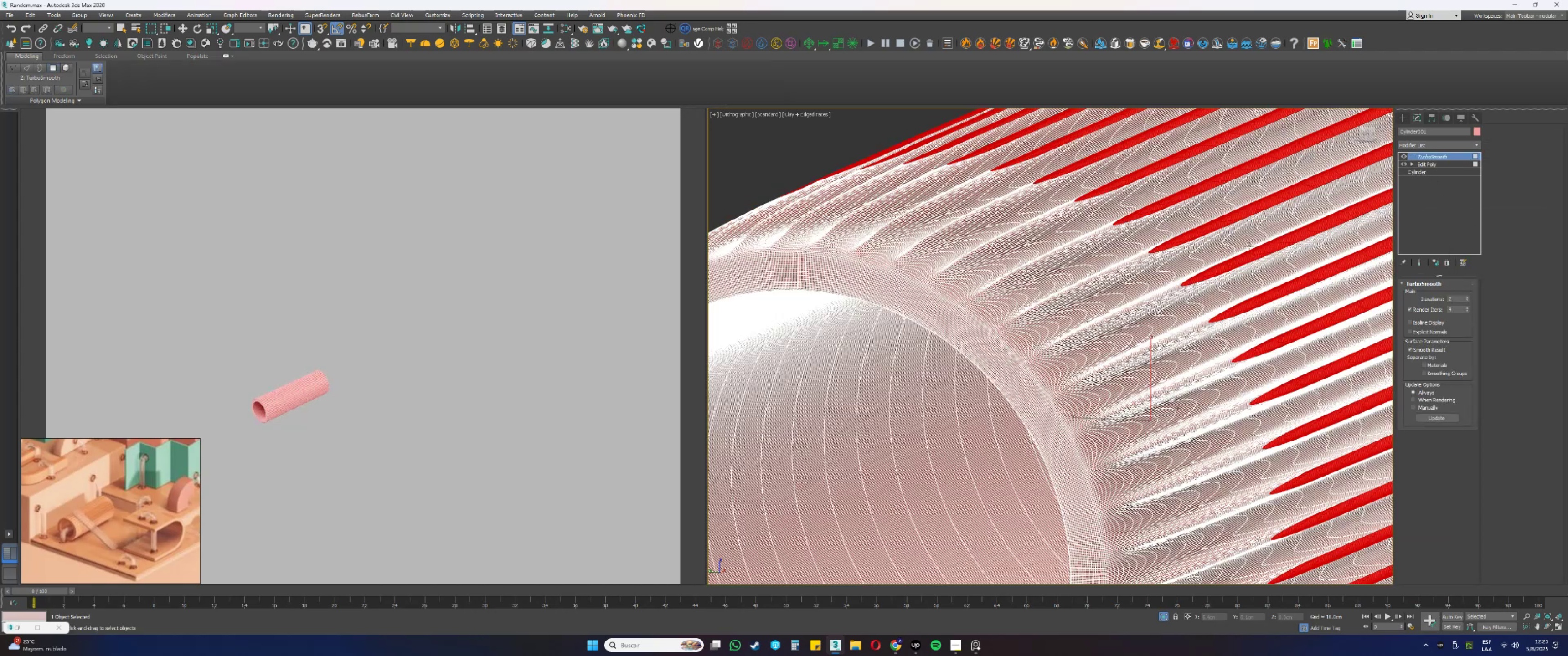 
key(F3)
 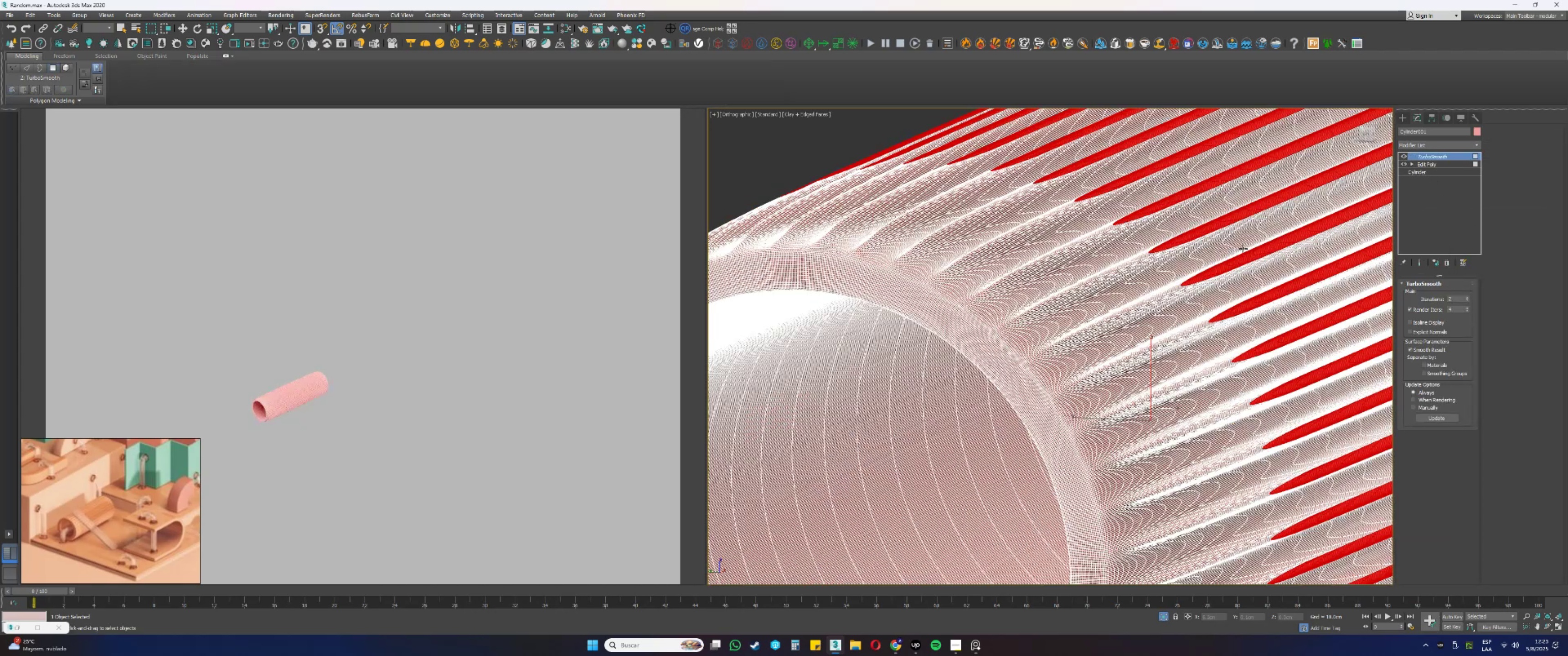 
key(F4)
 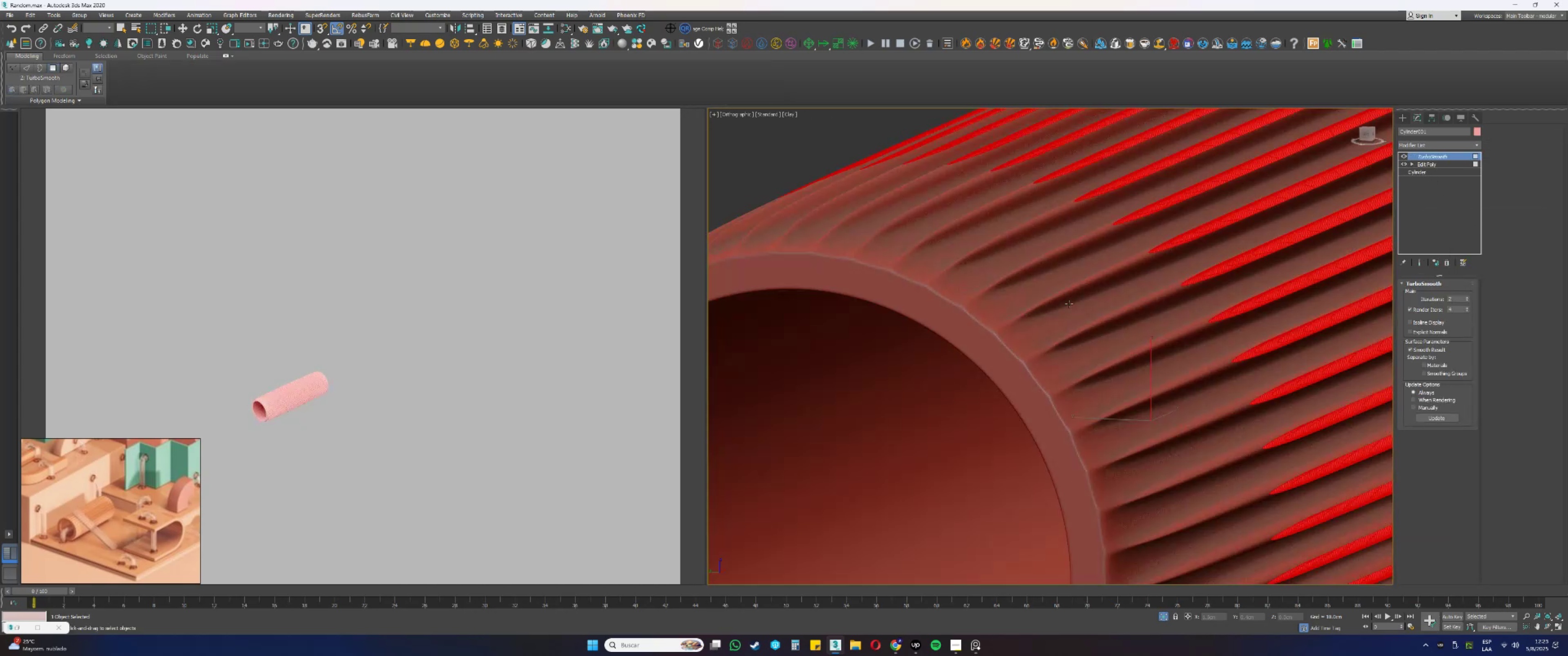 
scroll: coordinate [1067, 304], scroll_direction: down, amount: 5.0
 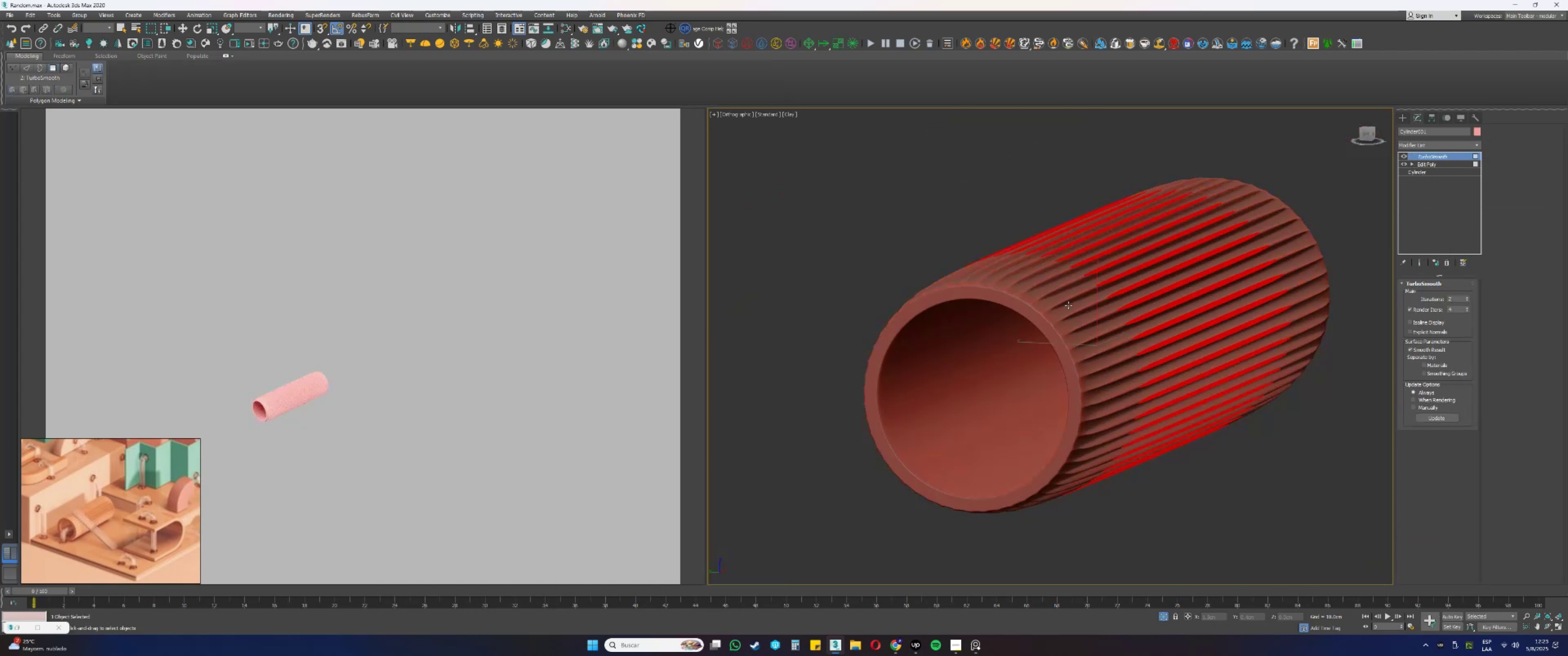 
key(F4)
 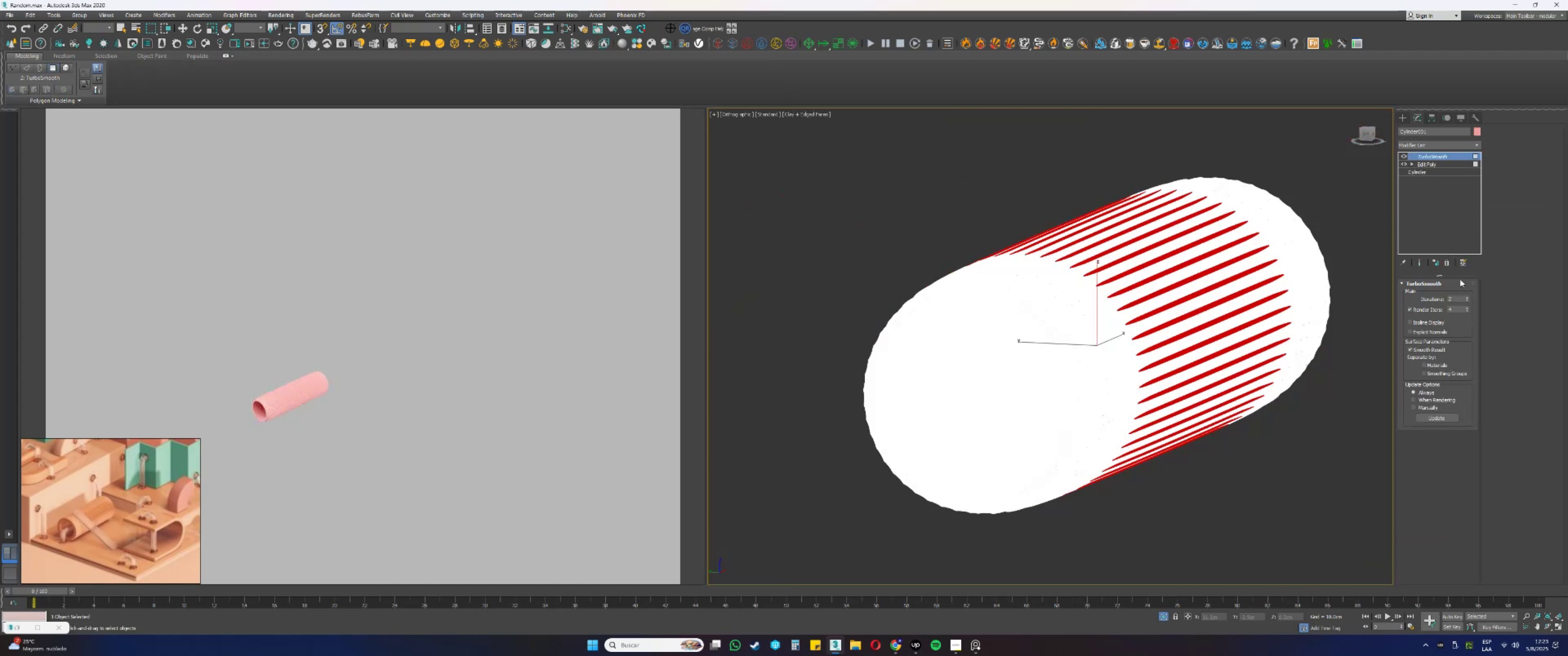 
left_click([1449, 264])
 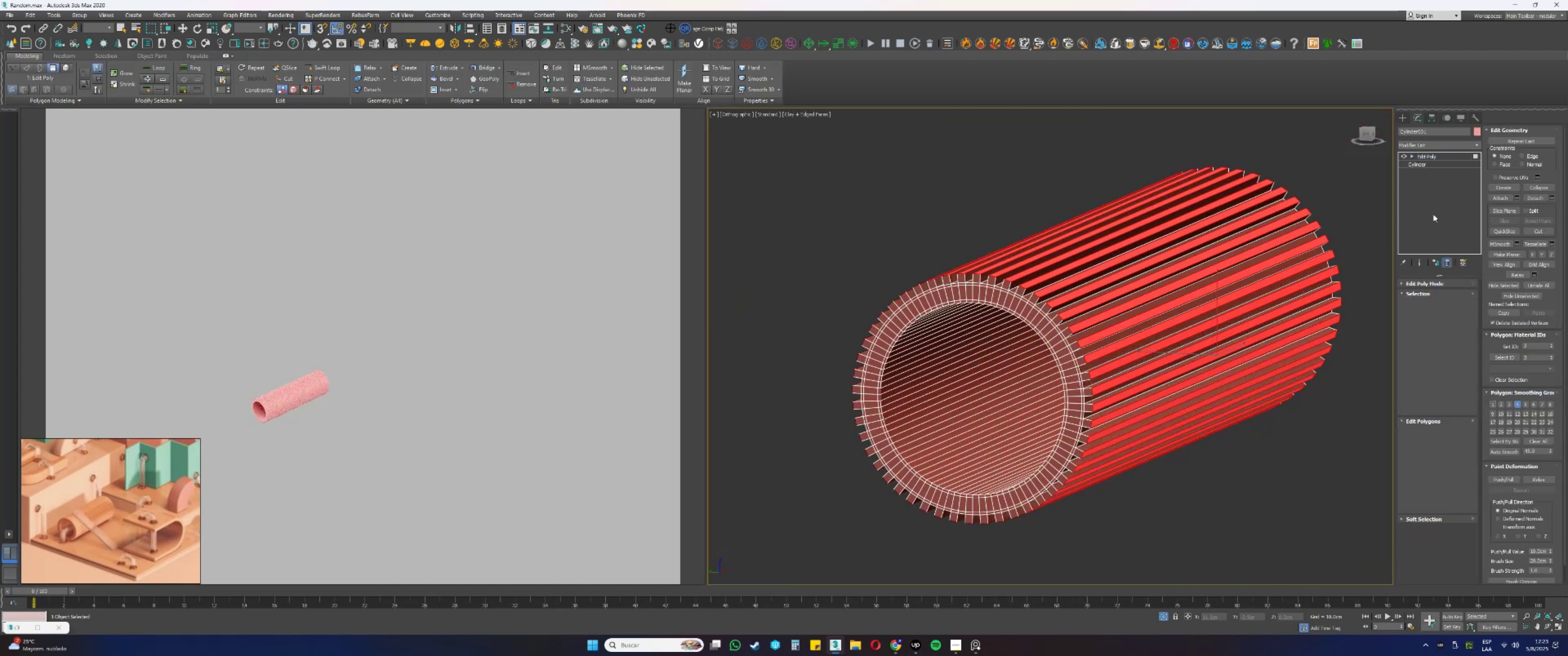 
hold_key(key=AltLeft, duration=0.33)
 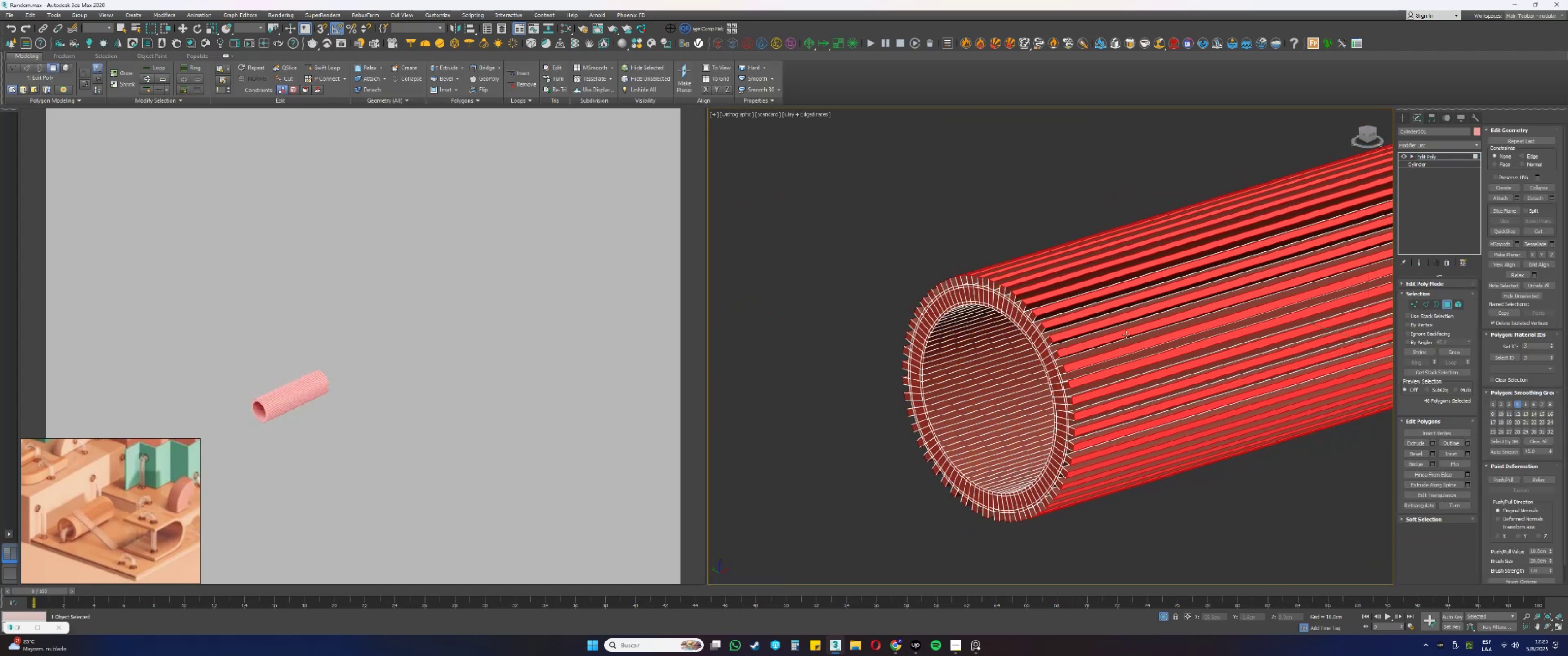 
key(2)
 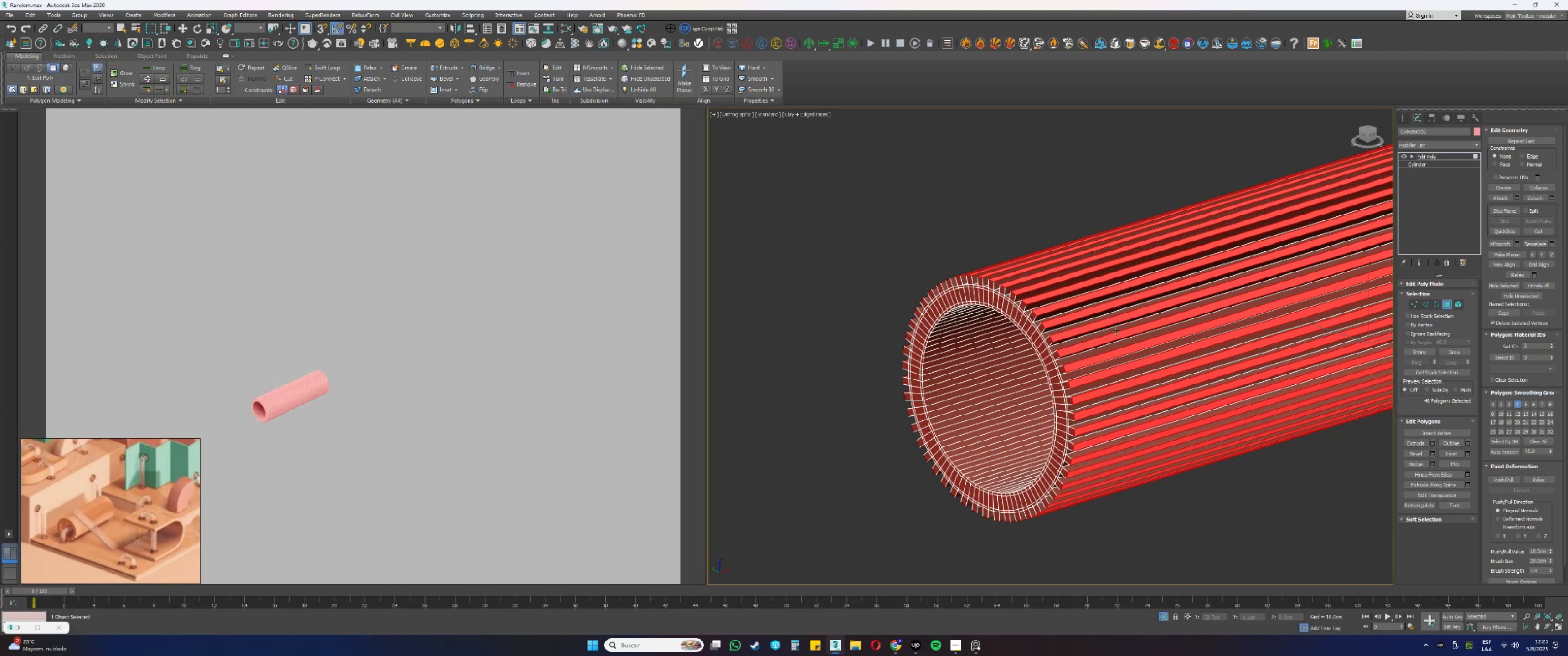 
scroll: coordinate [1116, 331], scroll_direction: down, amount: 2.0
 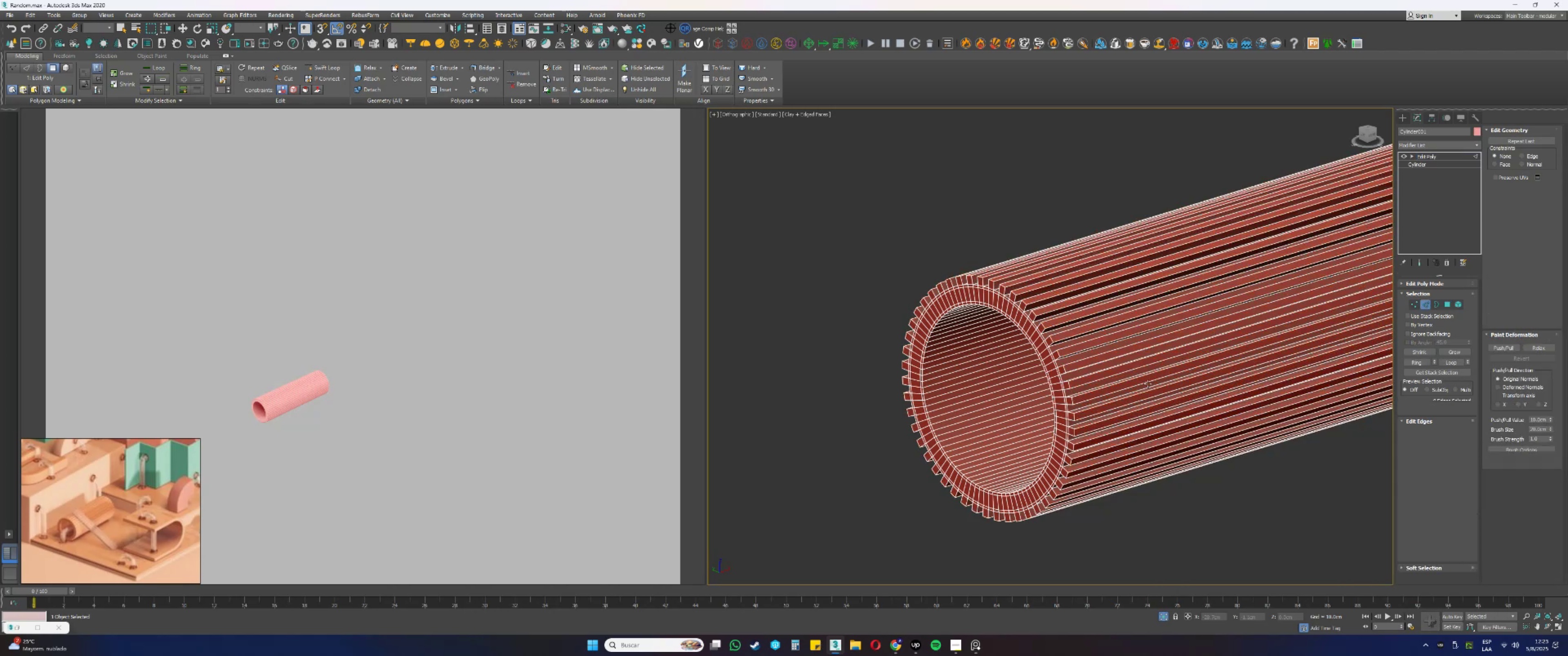 
left_click_drag(start_coordinate=[1191, 523], to_coordinate=[1170, 168])
 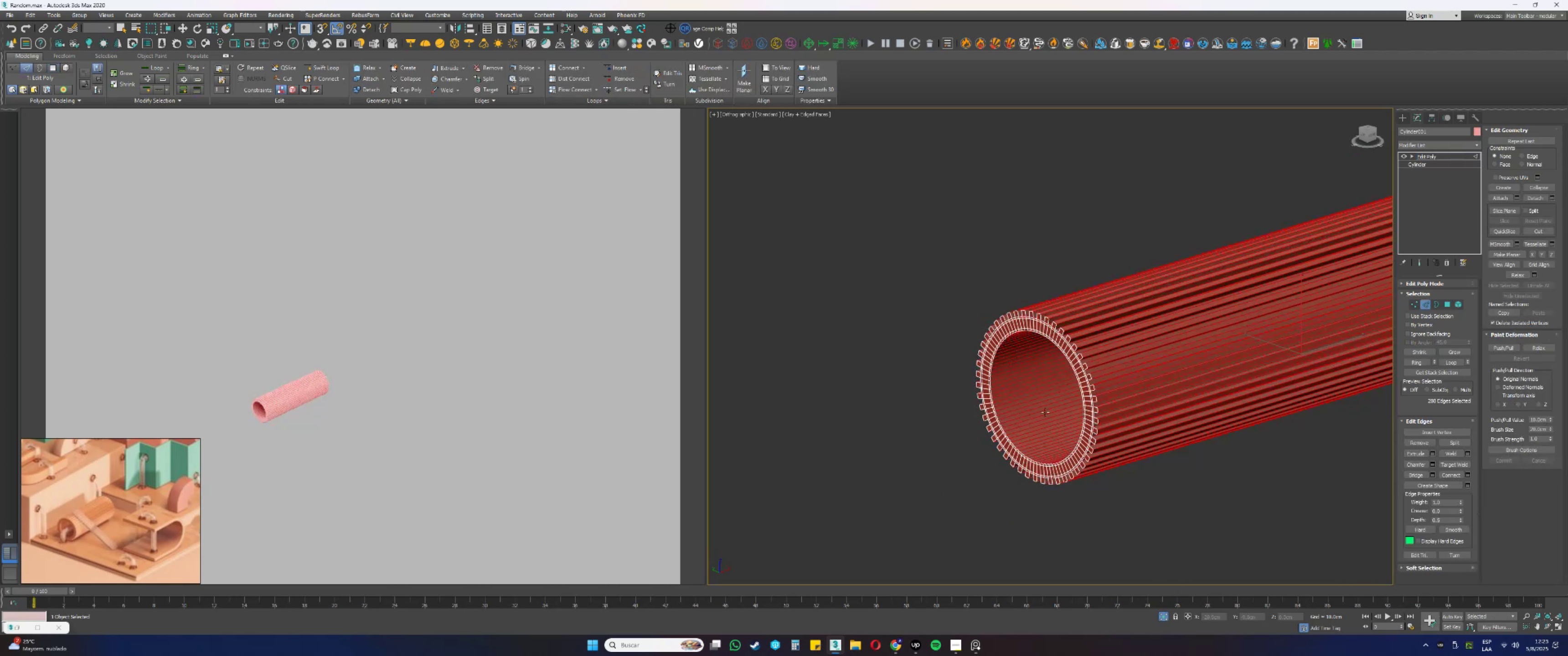 
key(Alt+AltLeft)
 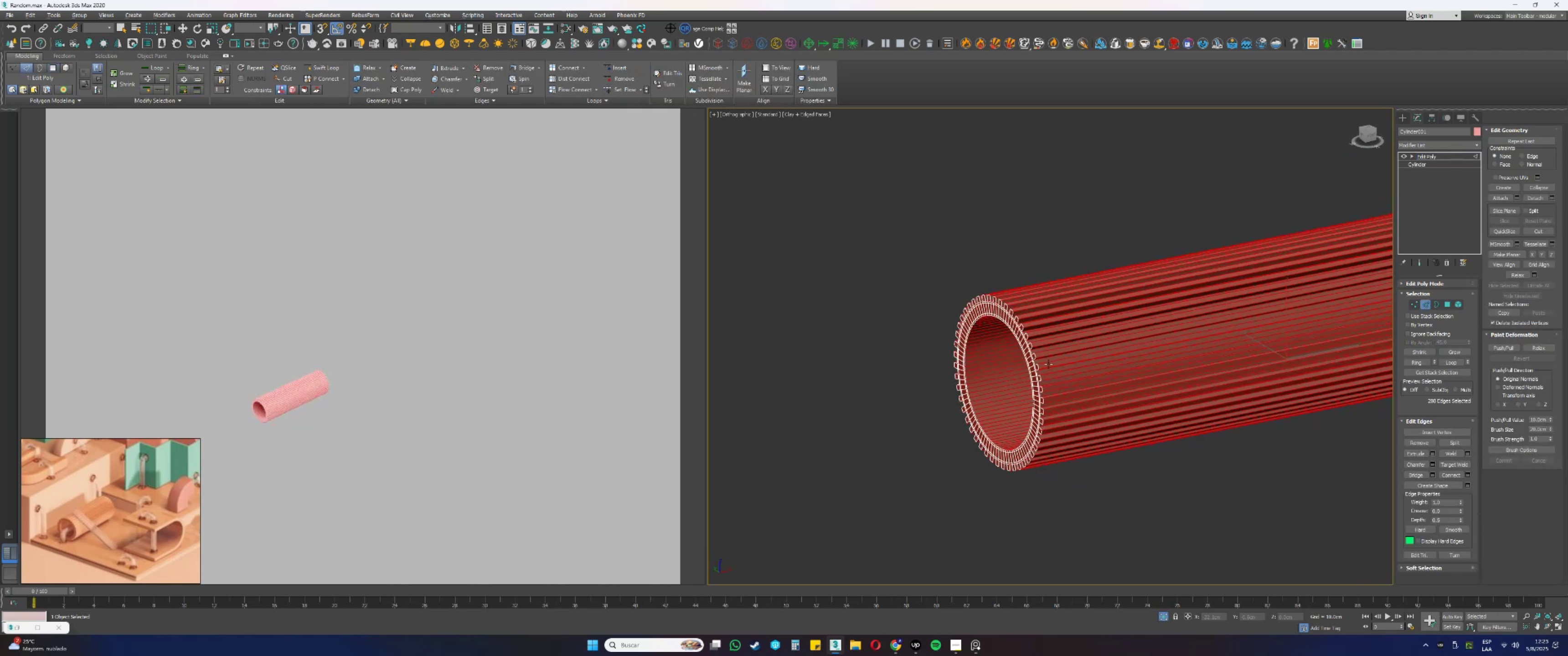 
left_click([883, 305])
 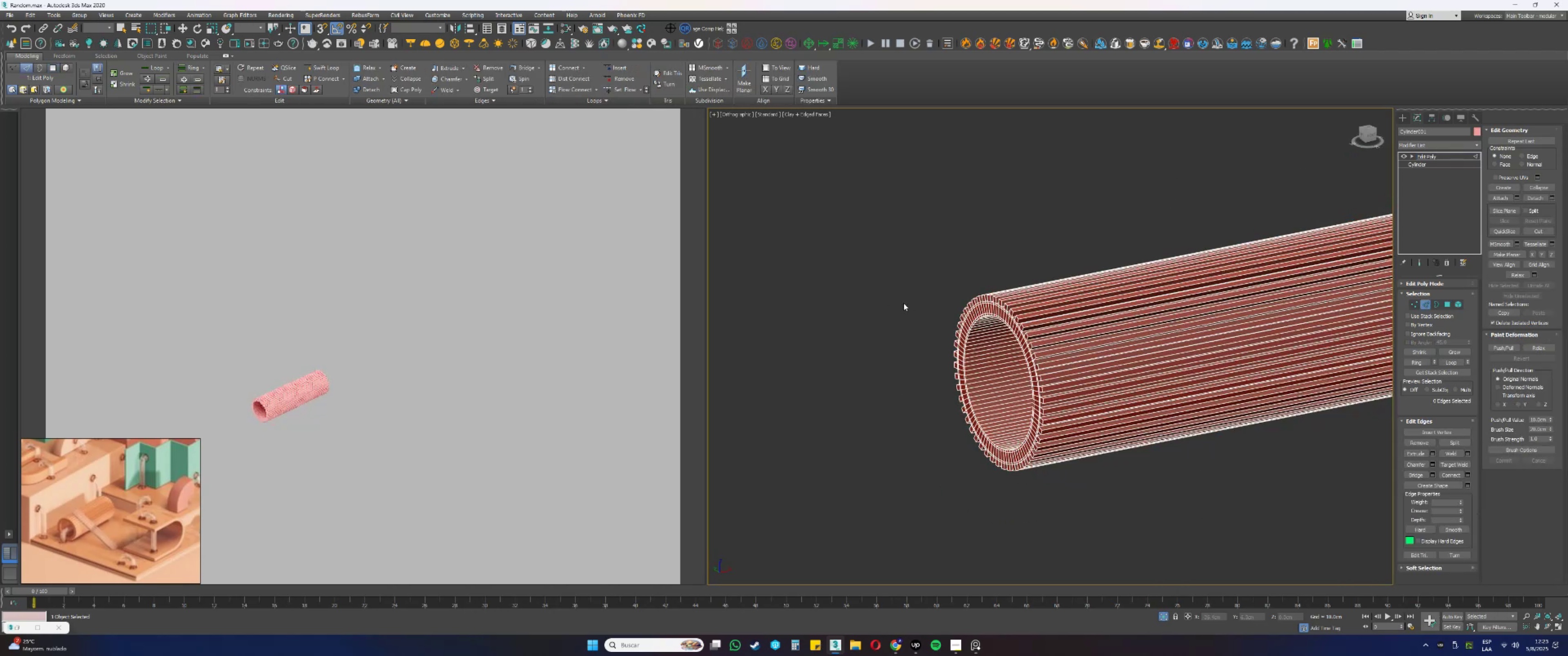 
scroll: coordinate [1057, 308], scroll_direction: up, amount: 5.0
 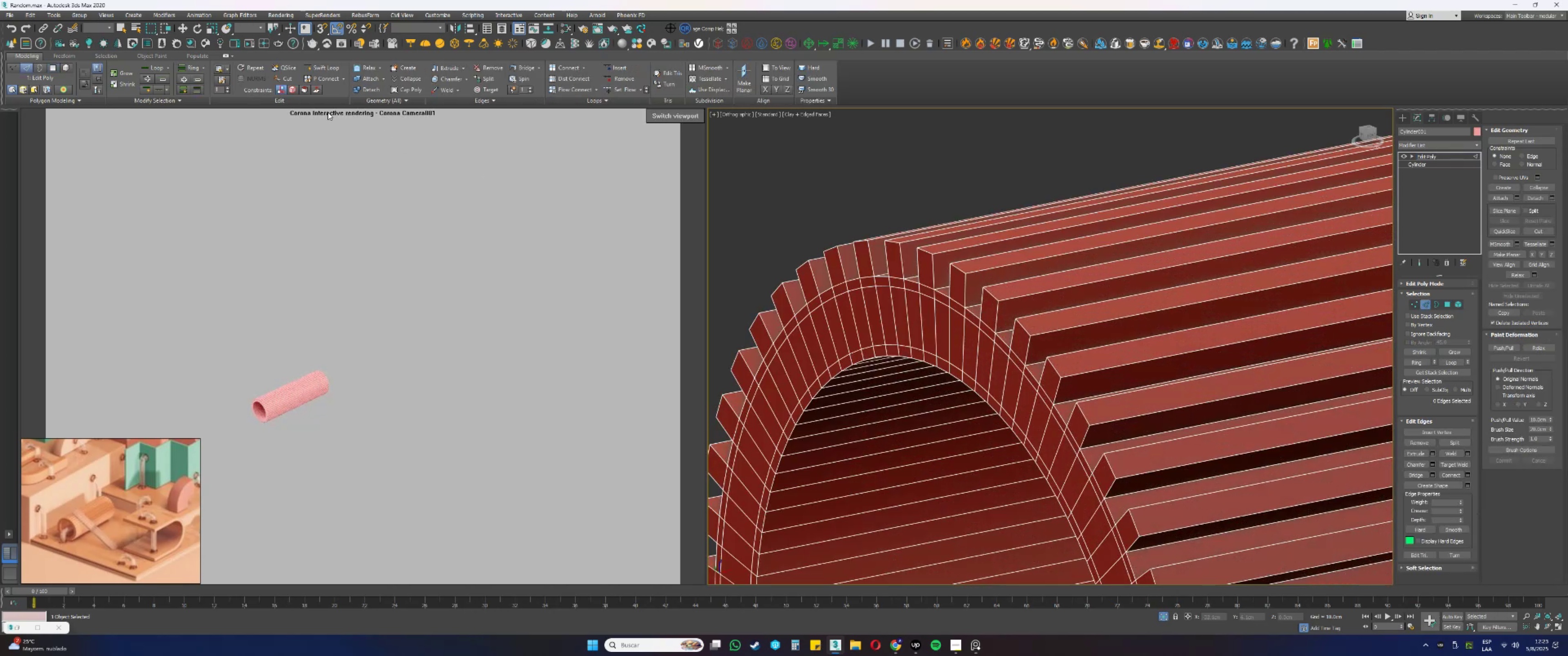 
left_click([314, 71])
 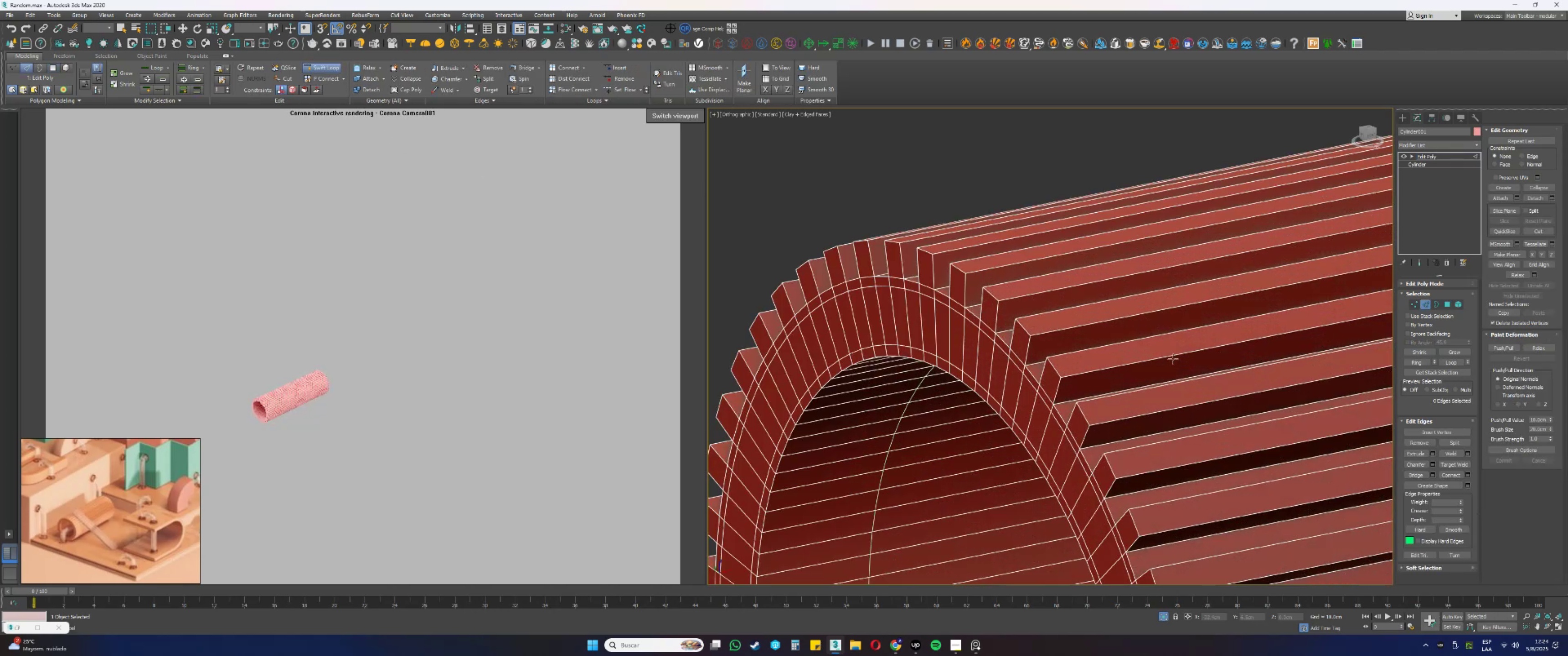 
scroll: coordinate [1043, 345], scroll_direction: up, amount: 1.0
 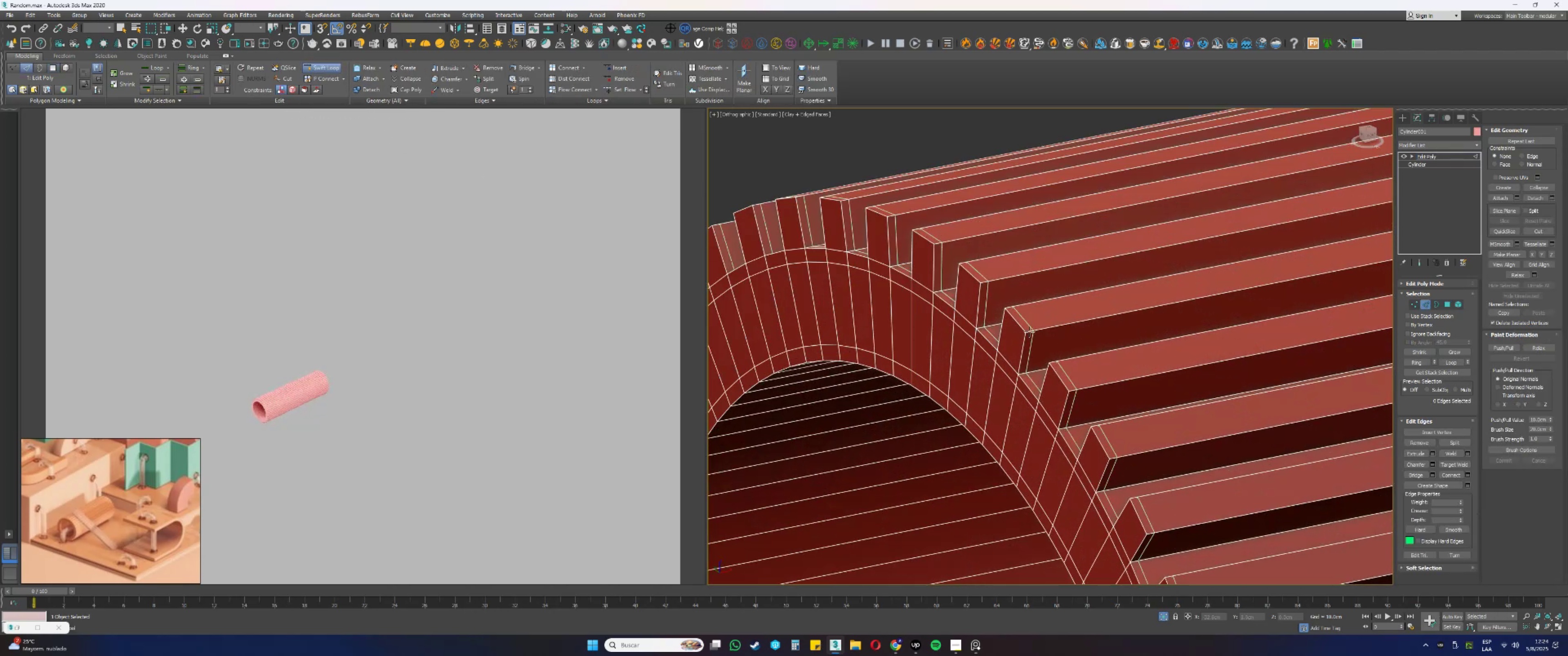 
left_click([1030, 331])
 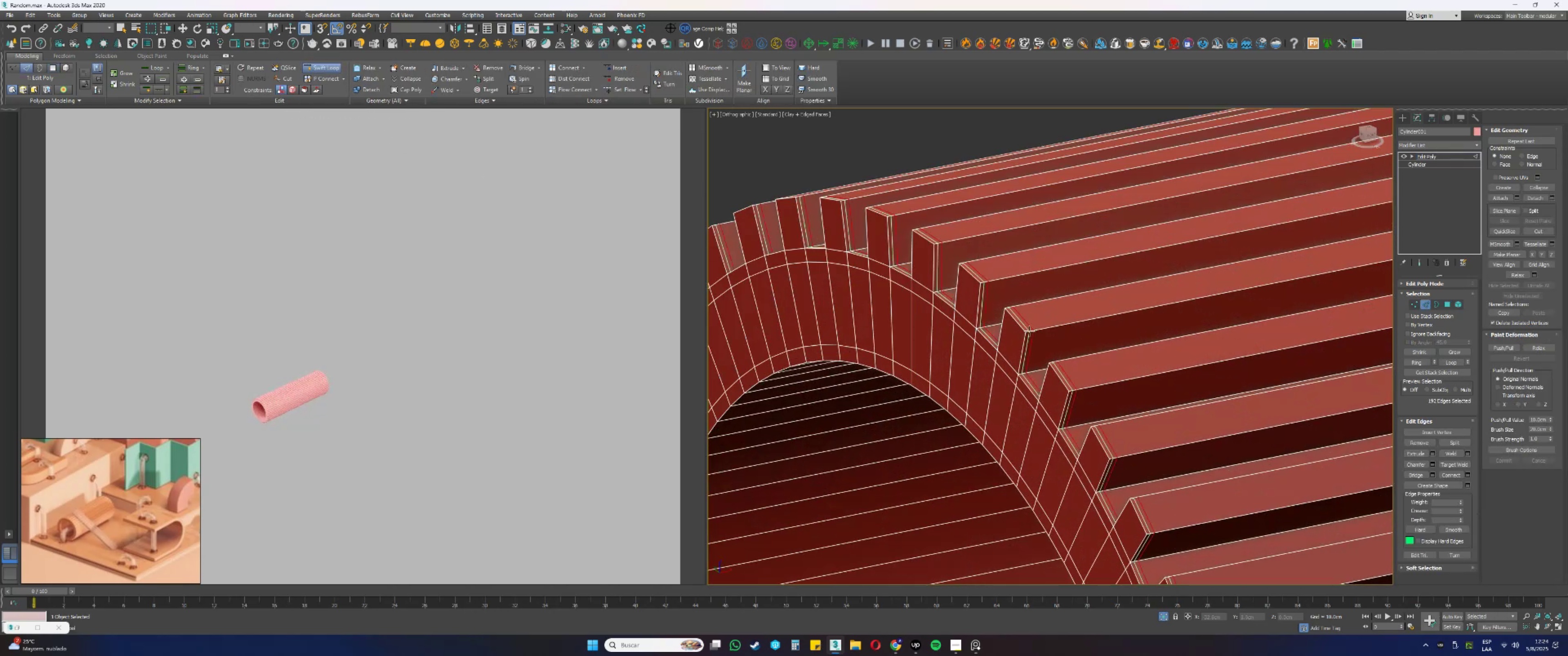 
scroll: coordinate [1041, 373], scroll_direction: down, amount: 12.0
 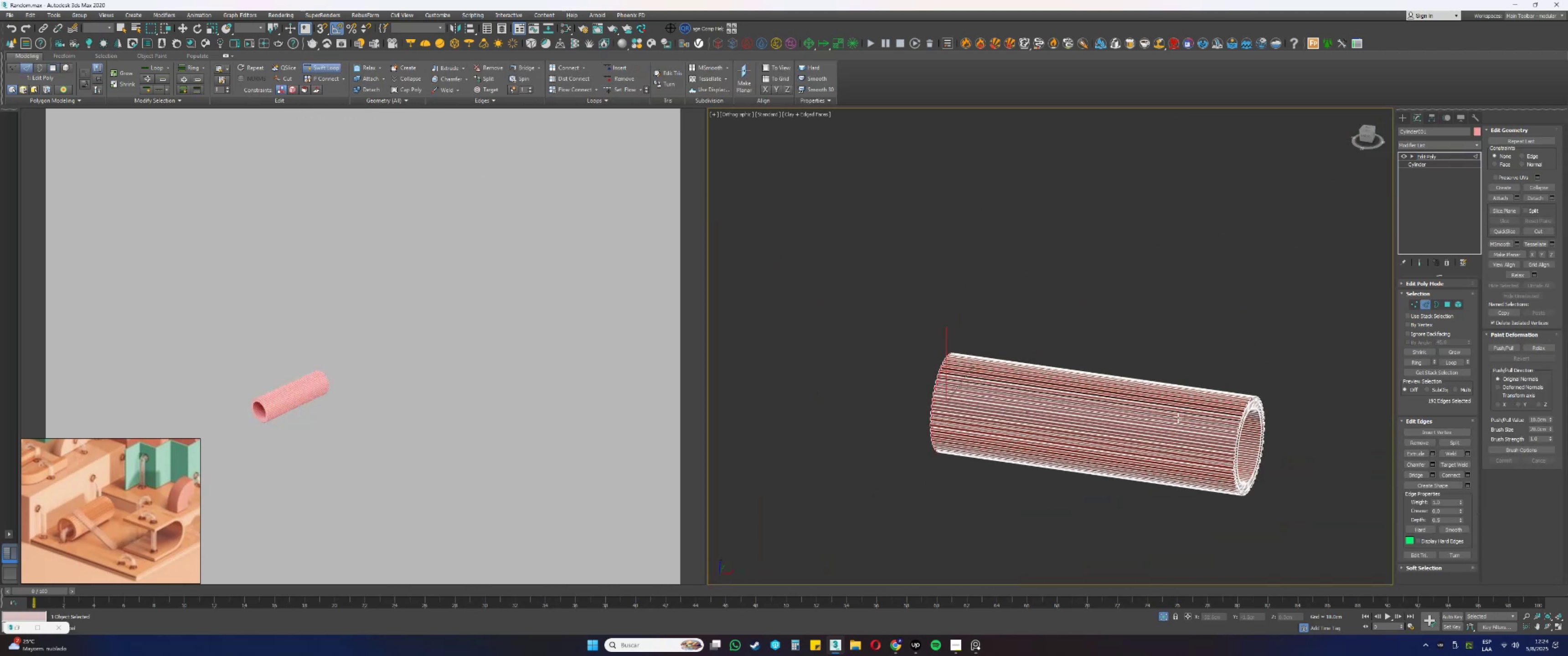 
hold_key(key=AltLeft, duration=0.4)
 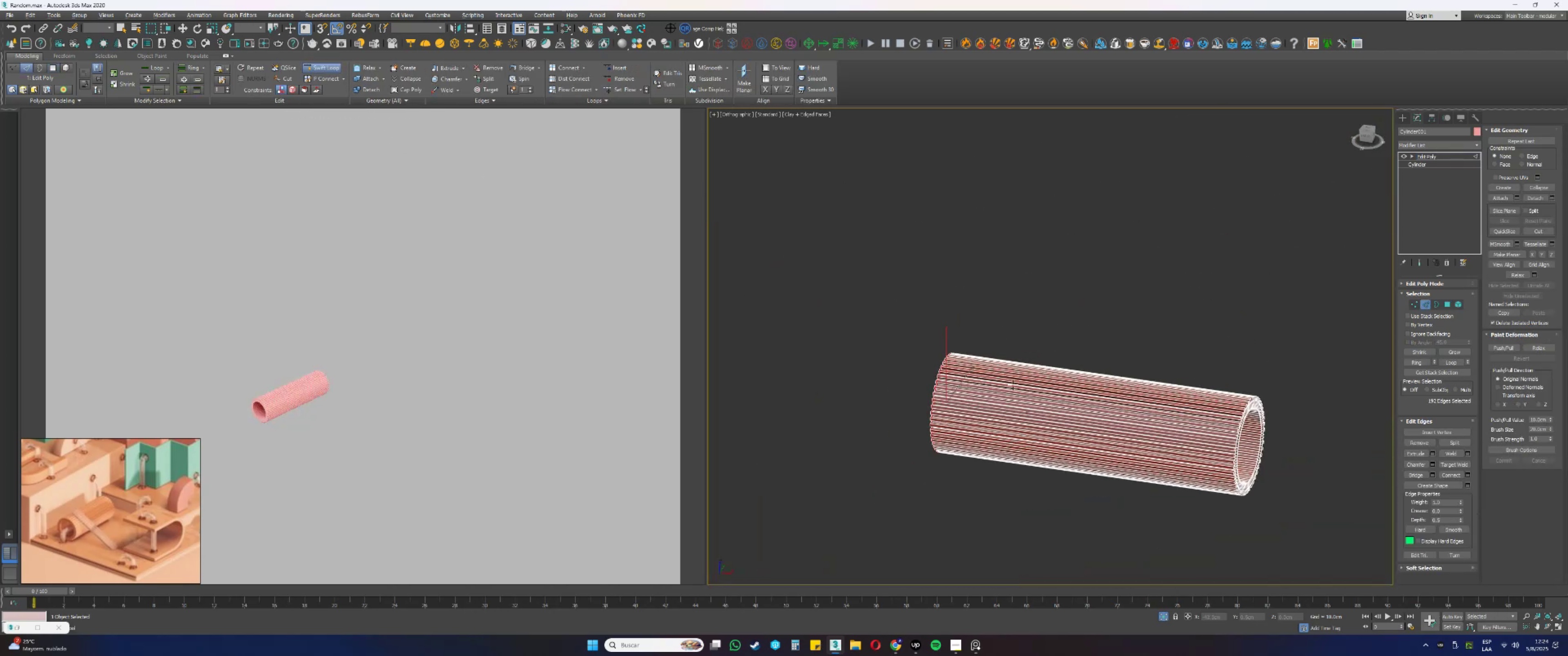 
key(Alt+AltLeft)
 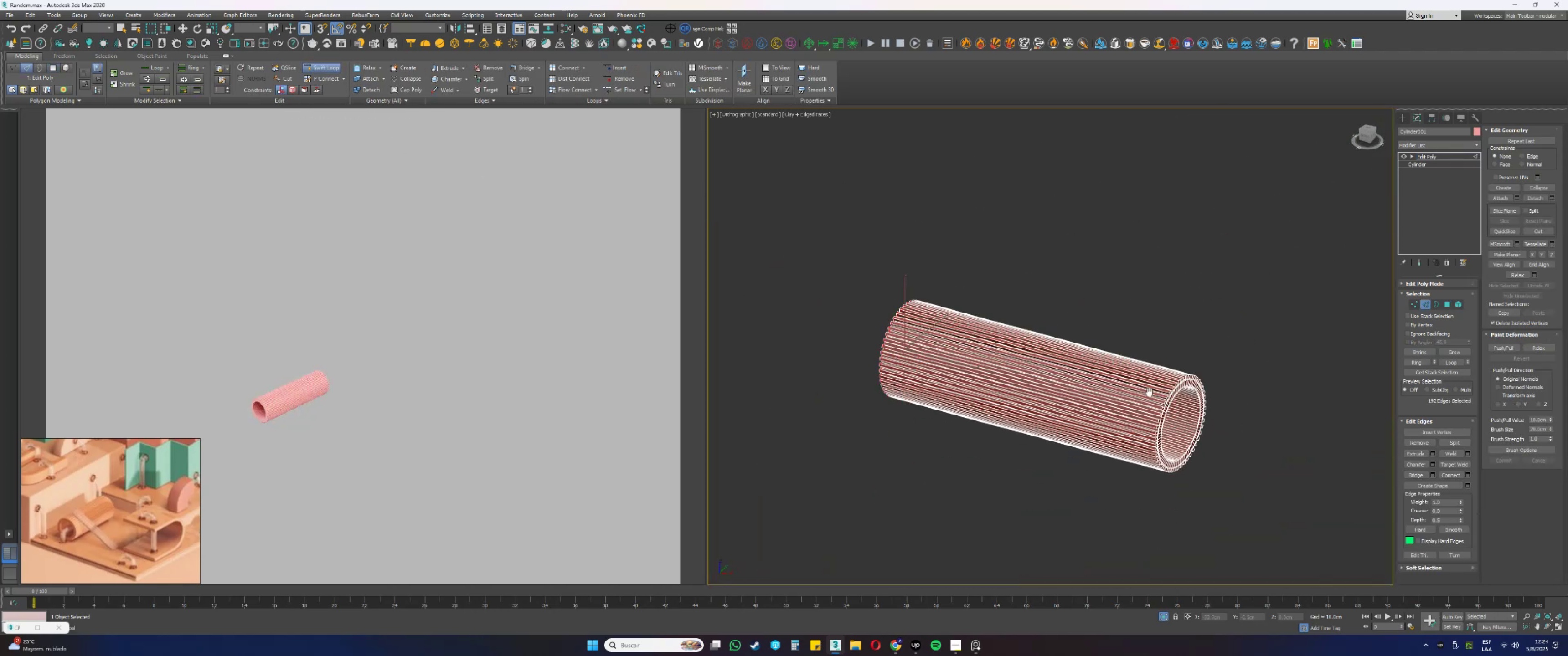 
scroll: coordinate [1118, 316], scroll_direction: up, amount: 8.0
 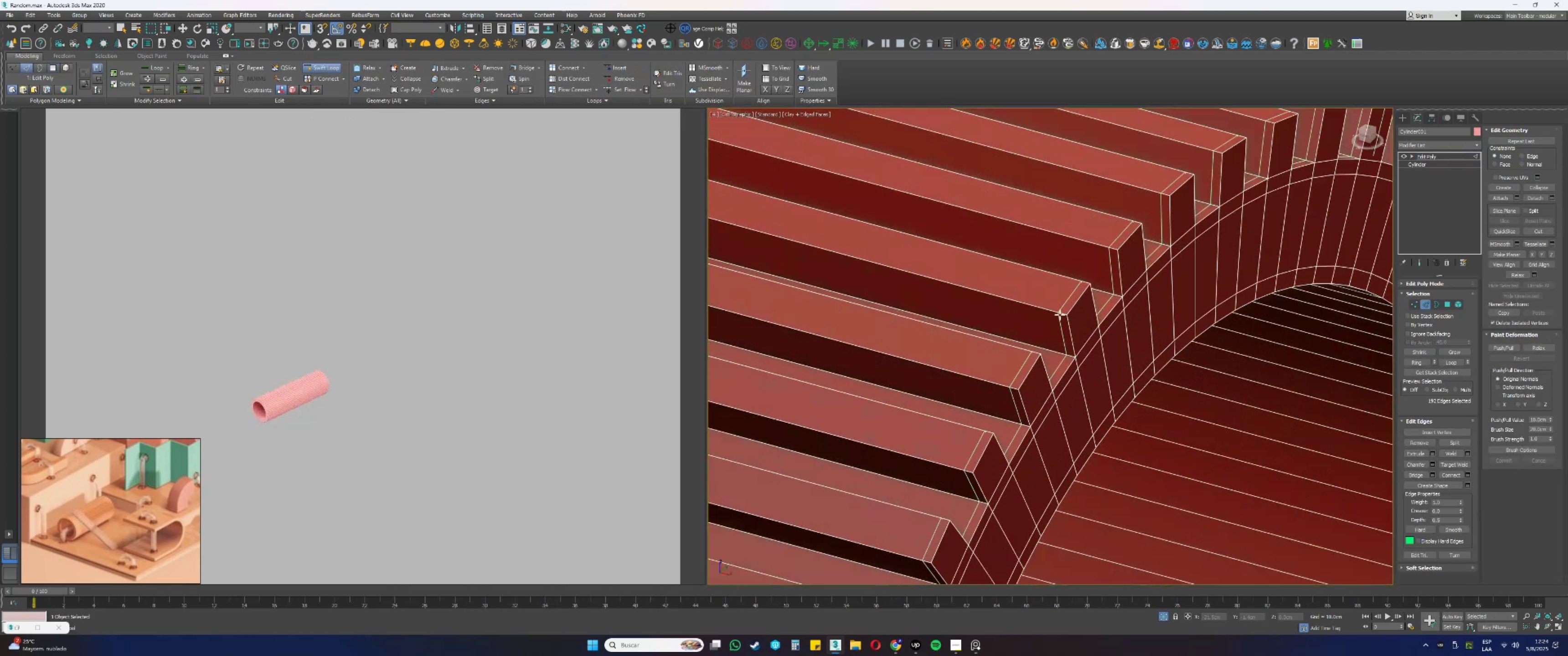 
left_click([1060, 314])
 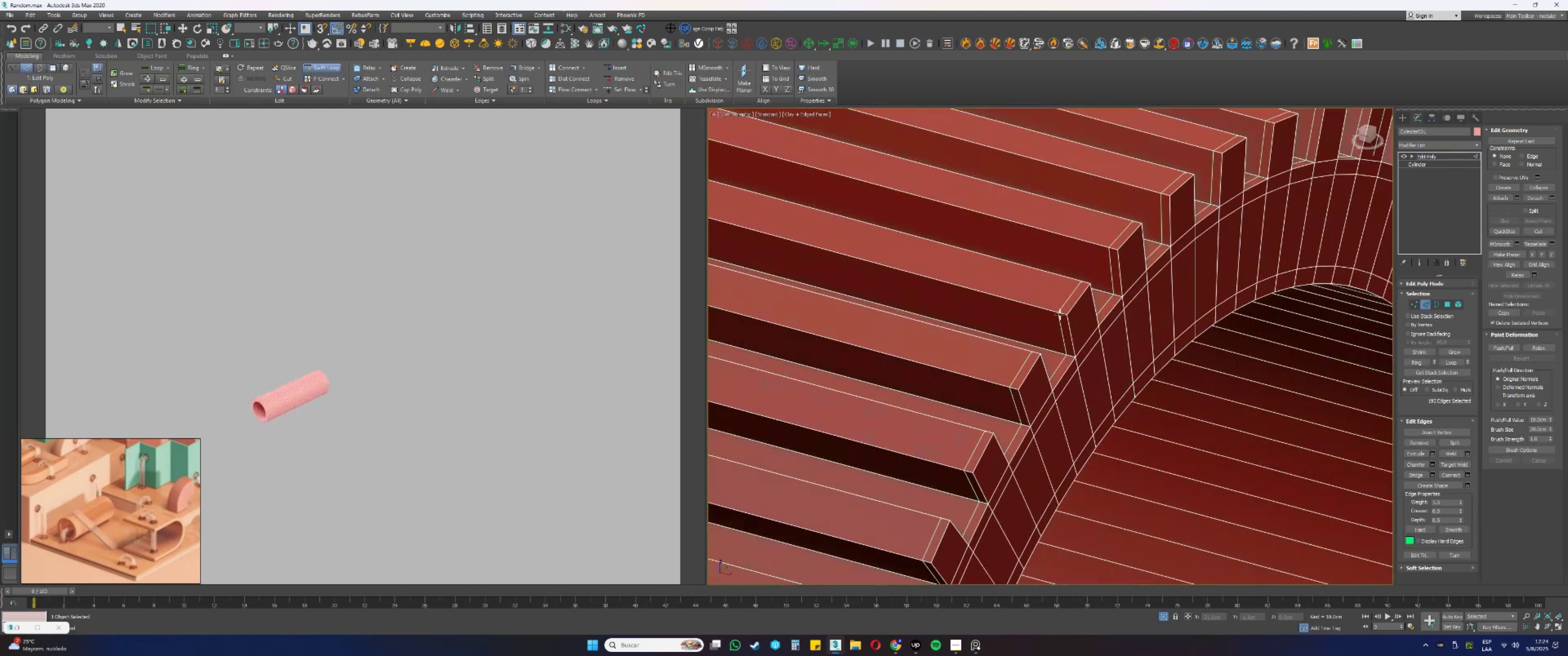 
right_click([1086, 314])
 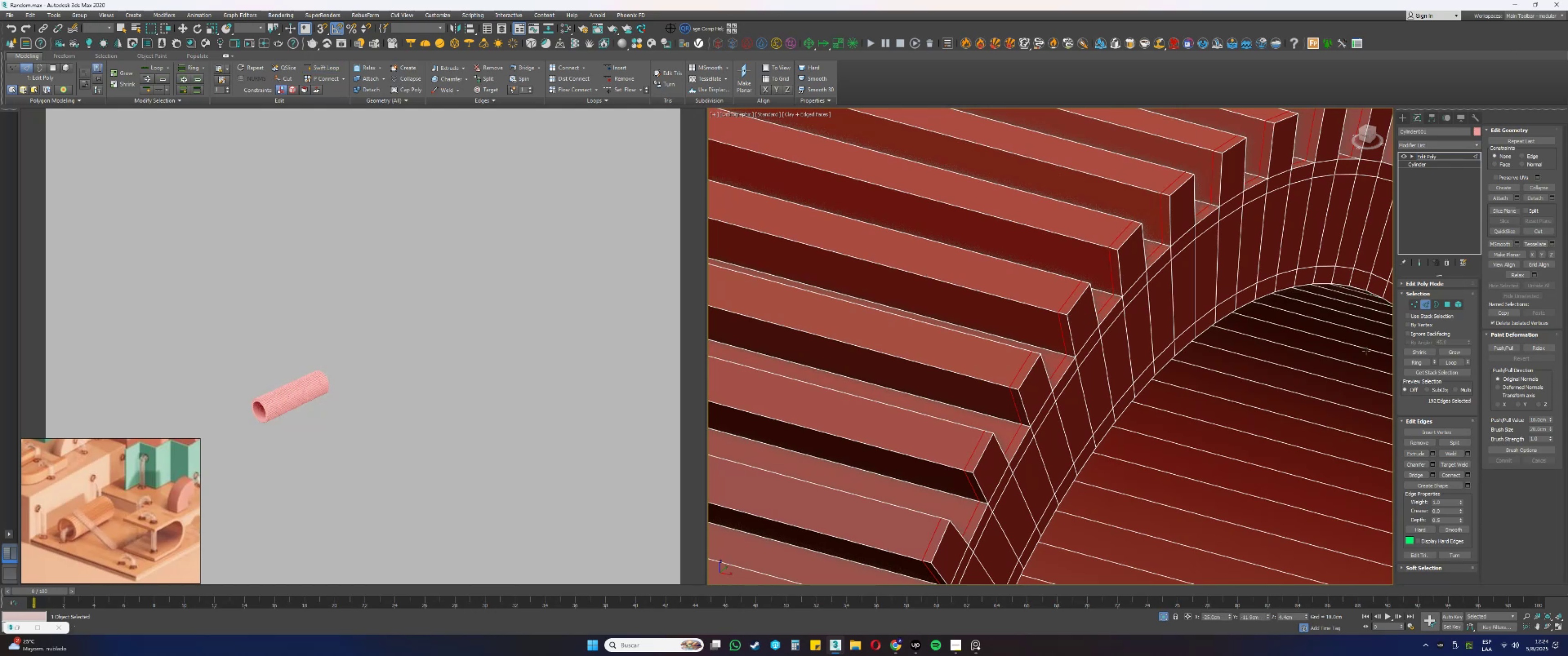 
key(2)
 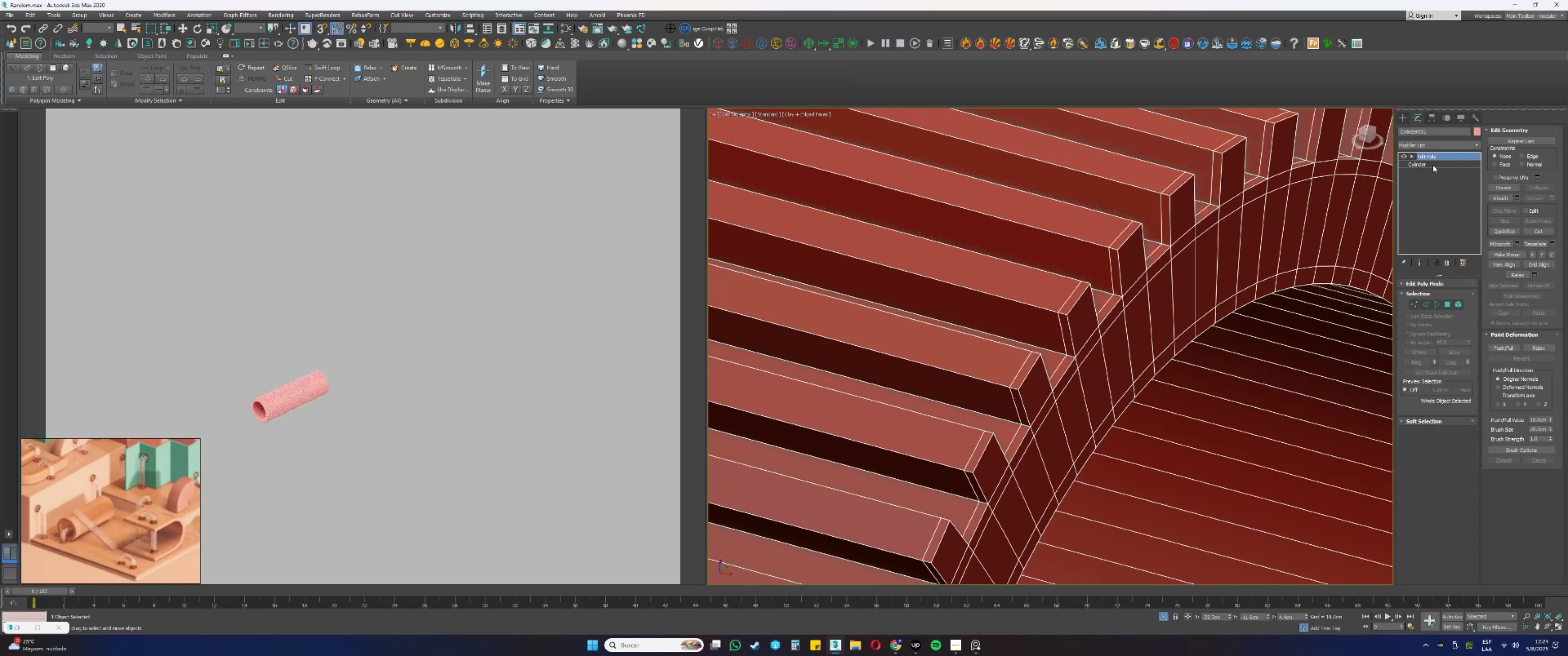 
right_click([1426, 157])
 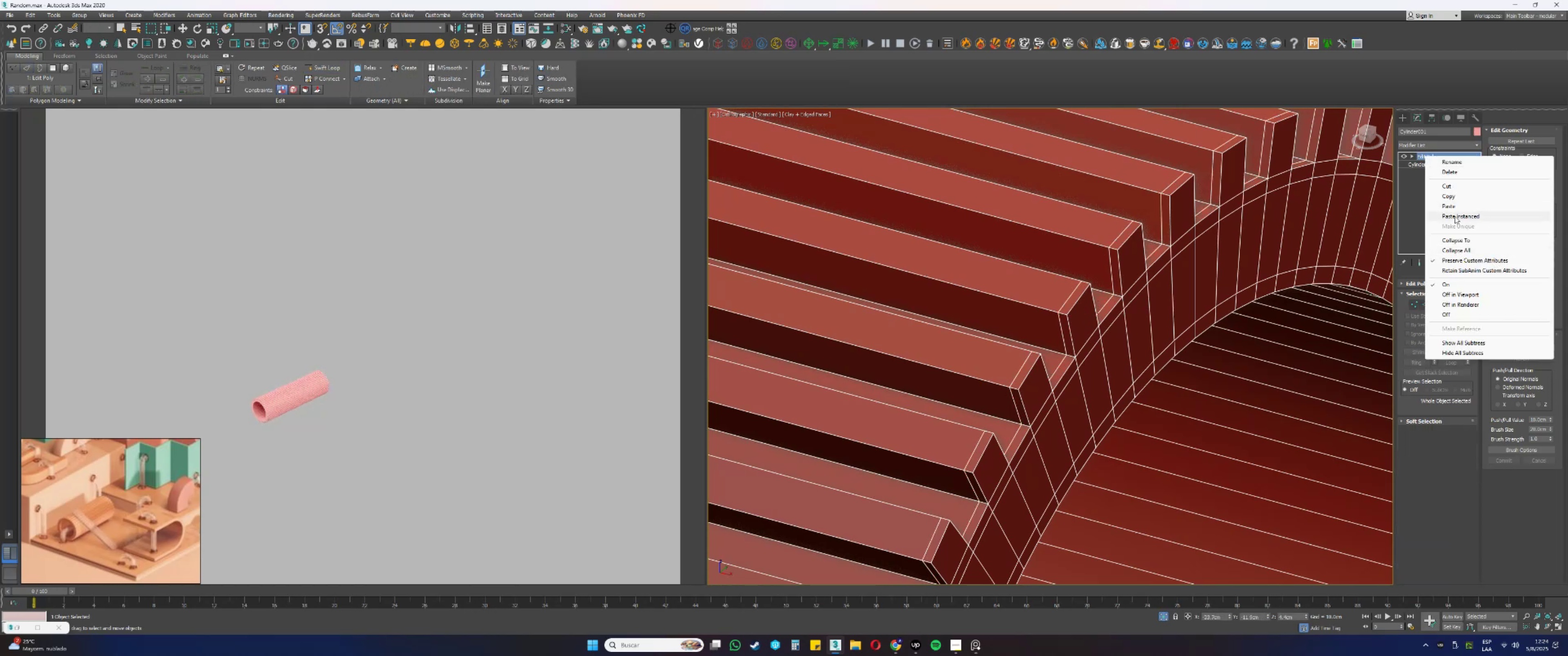 
left_click([1452, 214])
 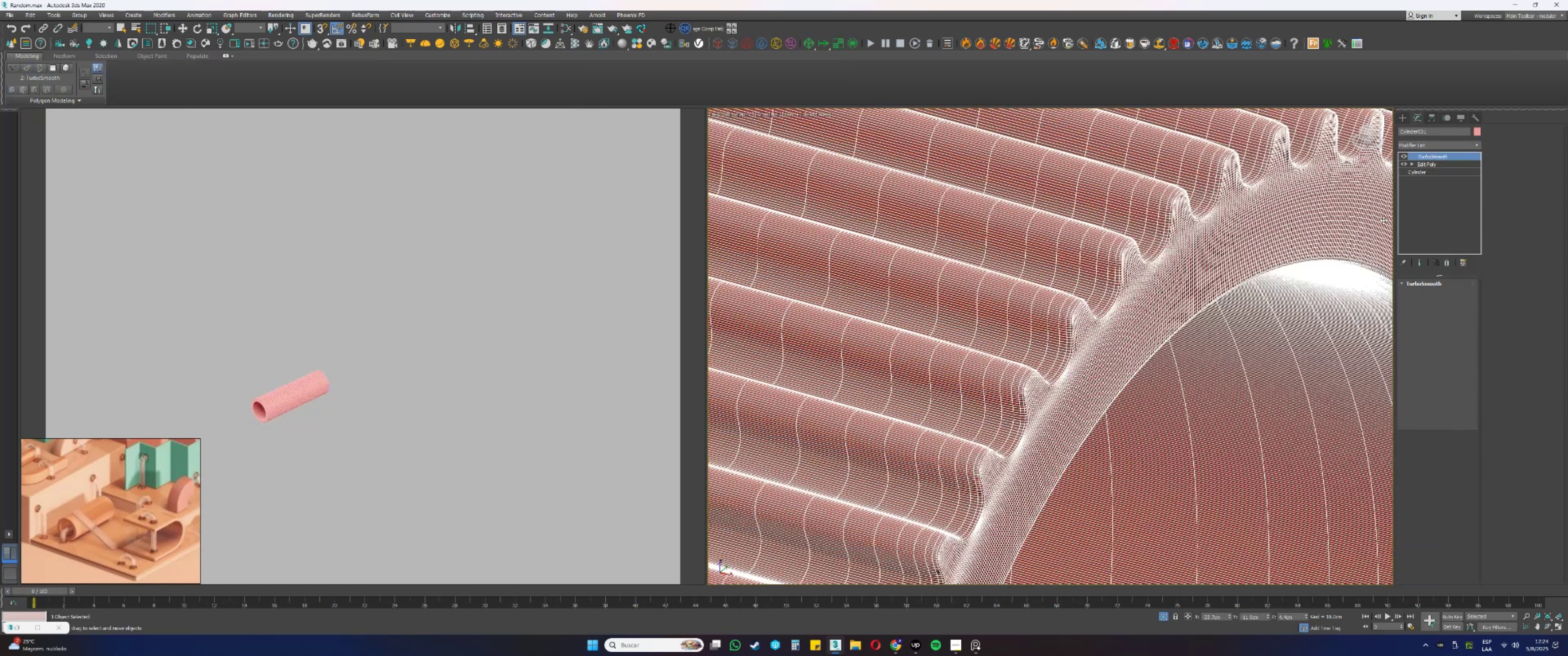 
key(F4)
 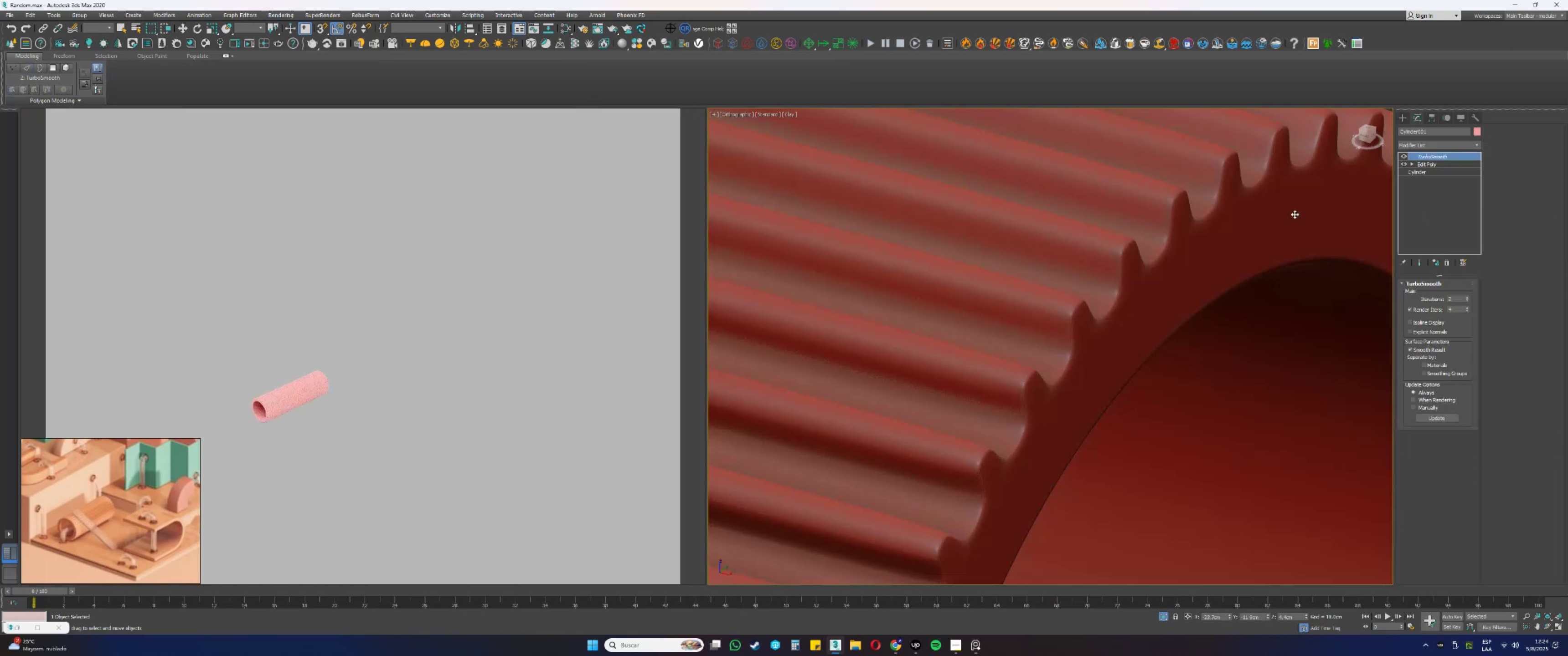 
scroll: coordinate [1289, 218], scroll_direction: down, amount: 10.0
 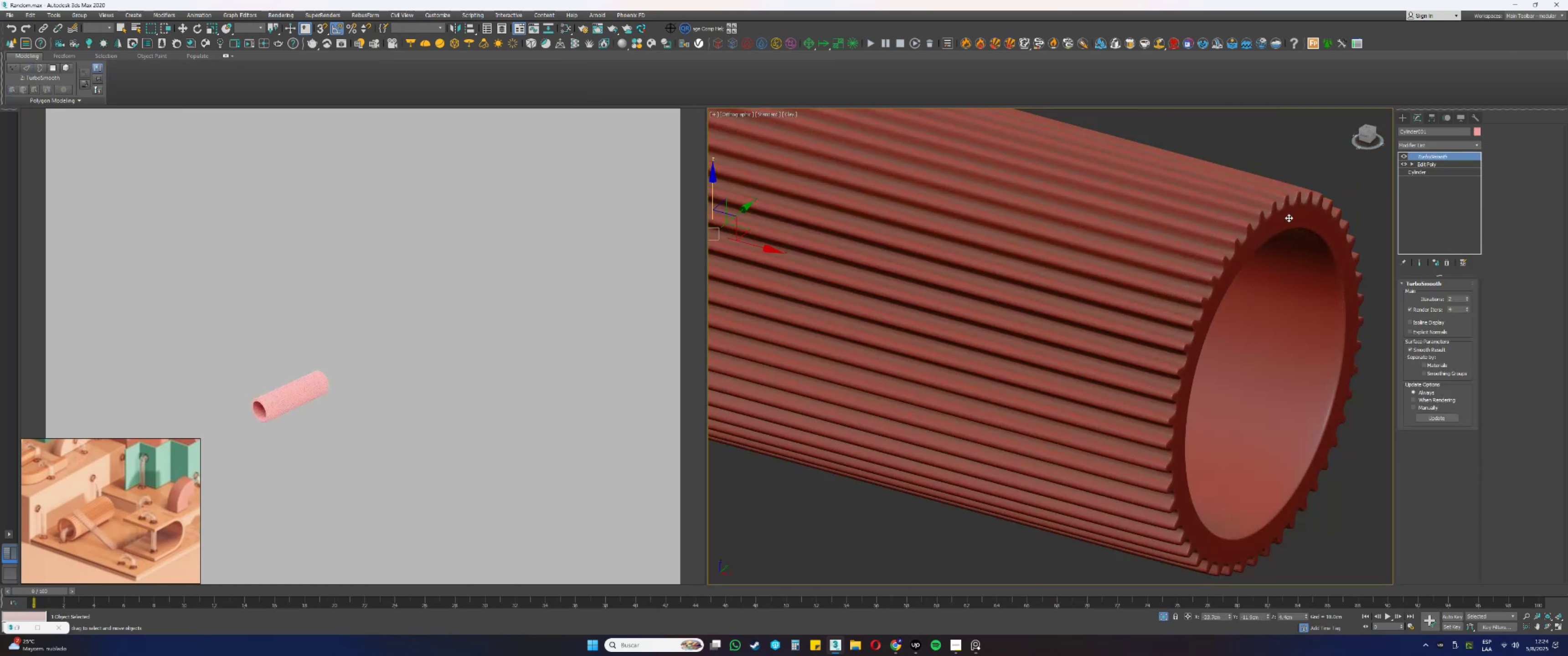 
hold_key(key=AltLeft, duration=0.42)
 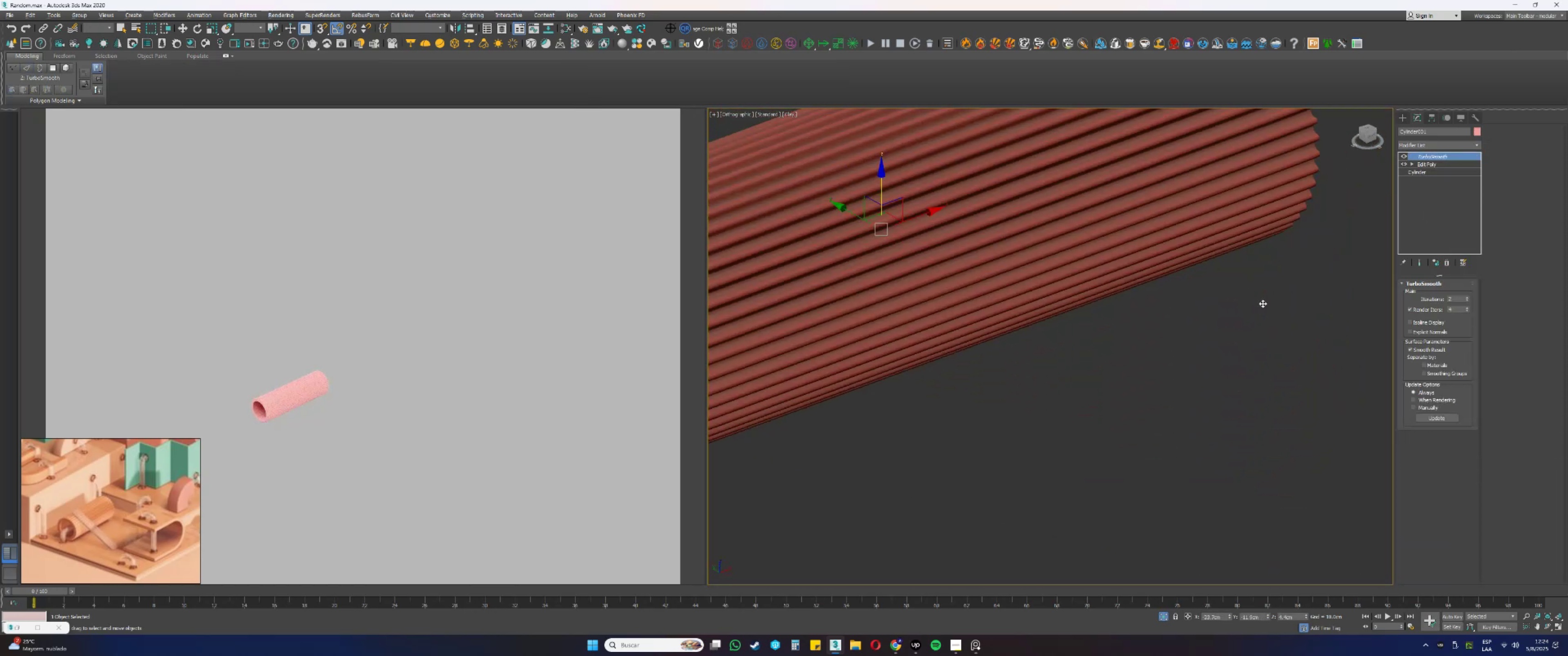 
scroll: coordinate [1268, 301], scroll_direction: down, amount: 1.0
 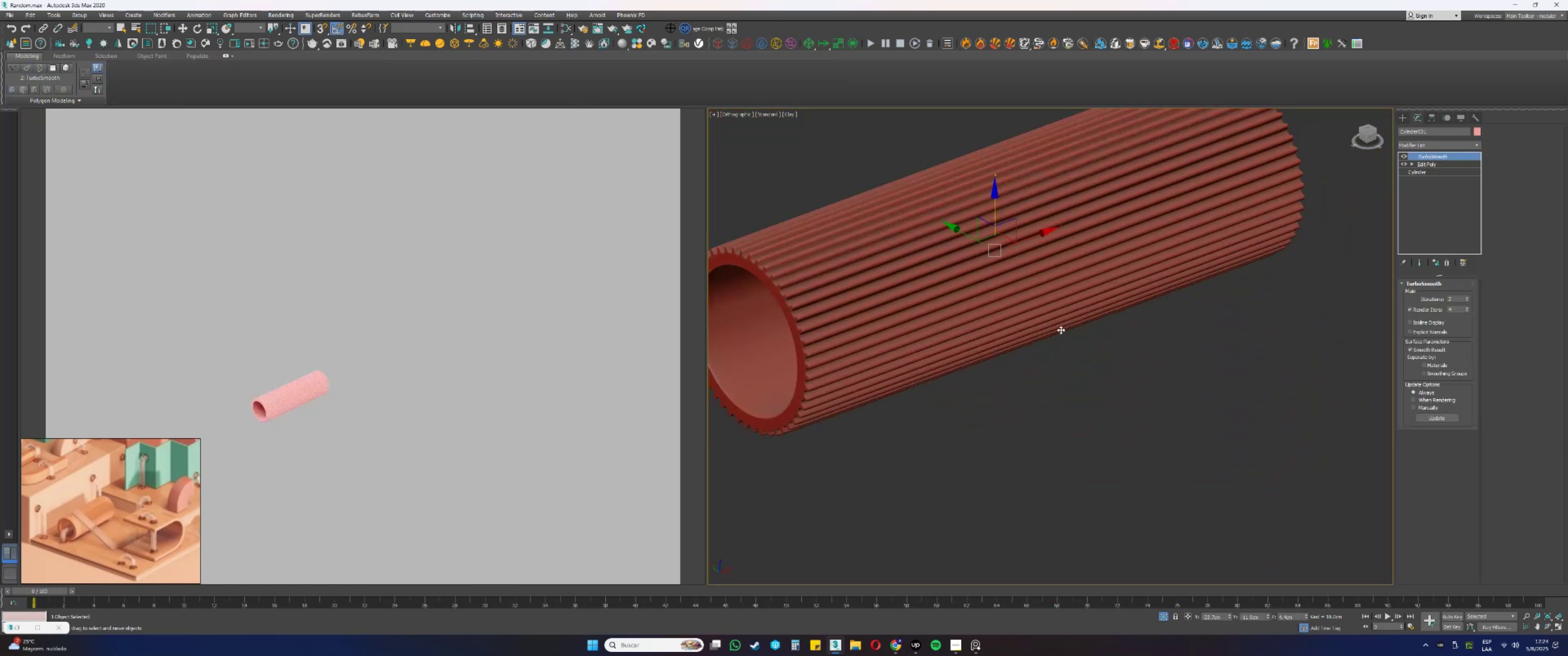 
key(Alt+AltLeft)
 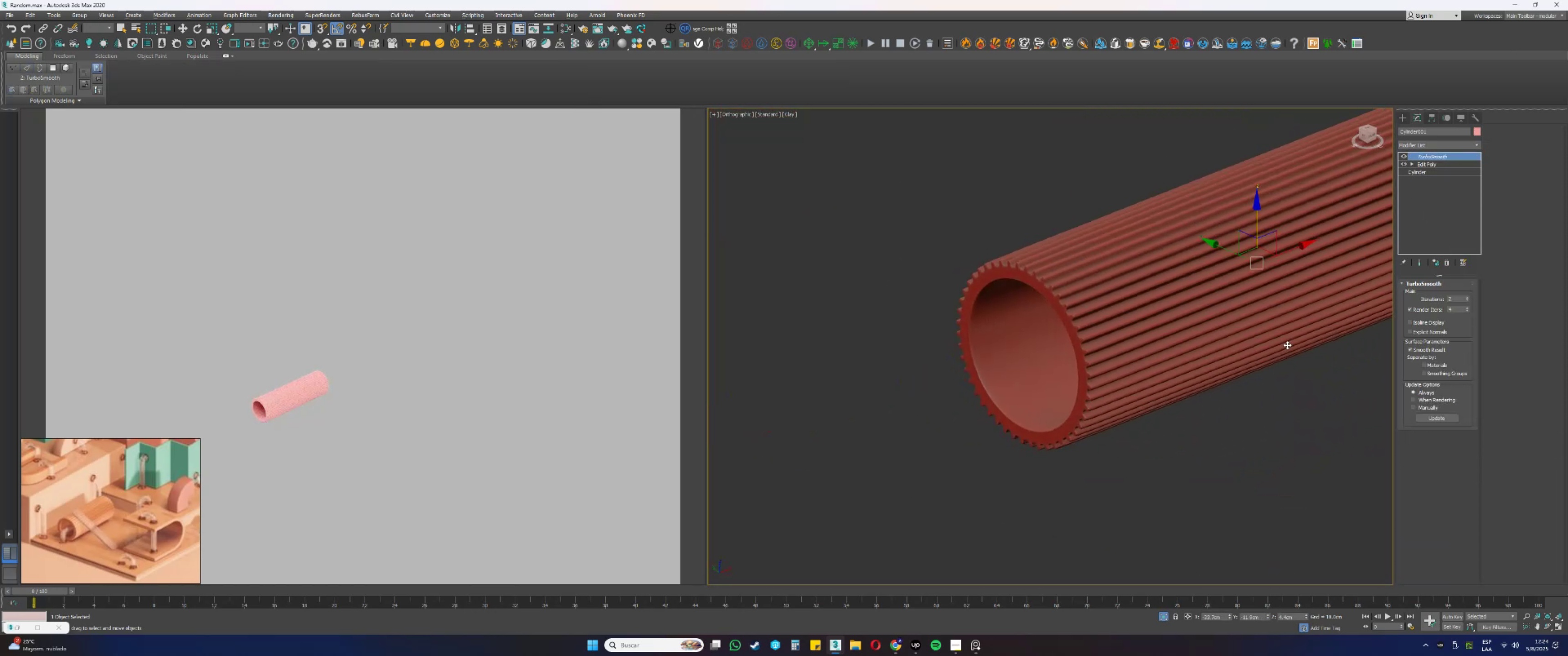 
key(Alt+AltLeft)
 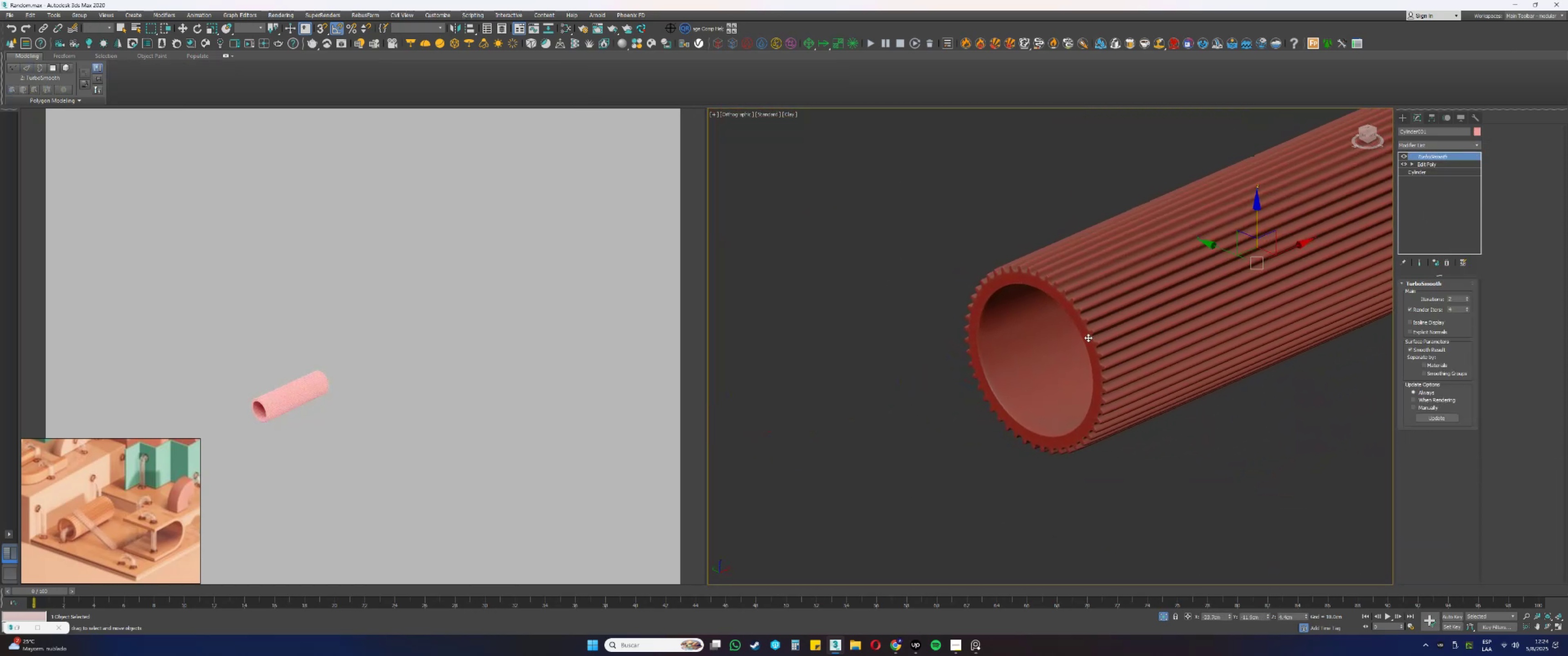 
key(Alt+AltLeft)
 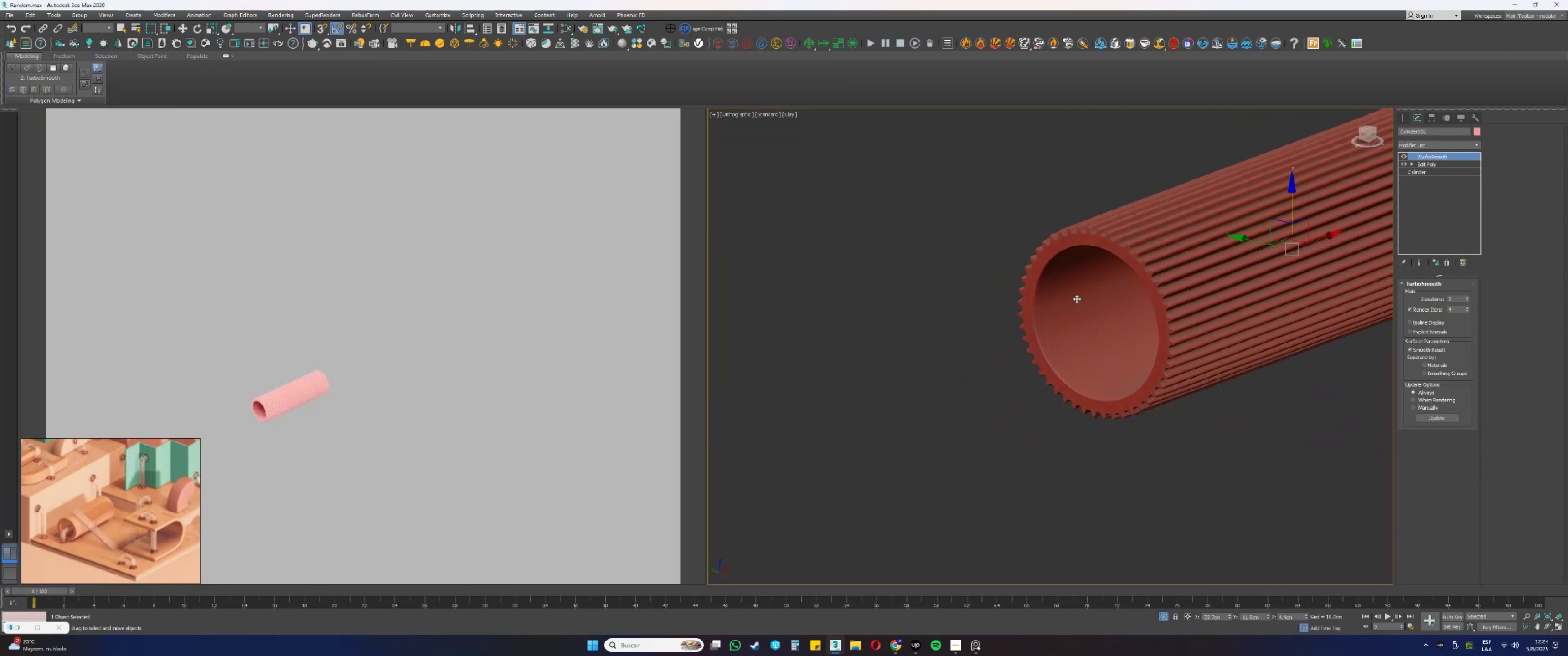 
scroll: coordinate [1077, 299], scroll_direction: up, amount: 2.0
 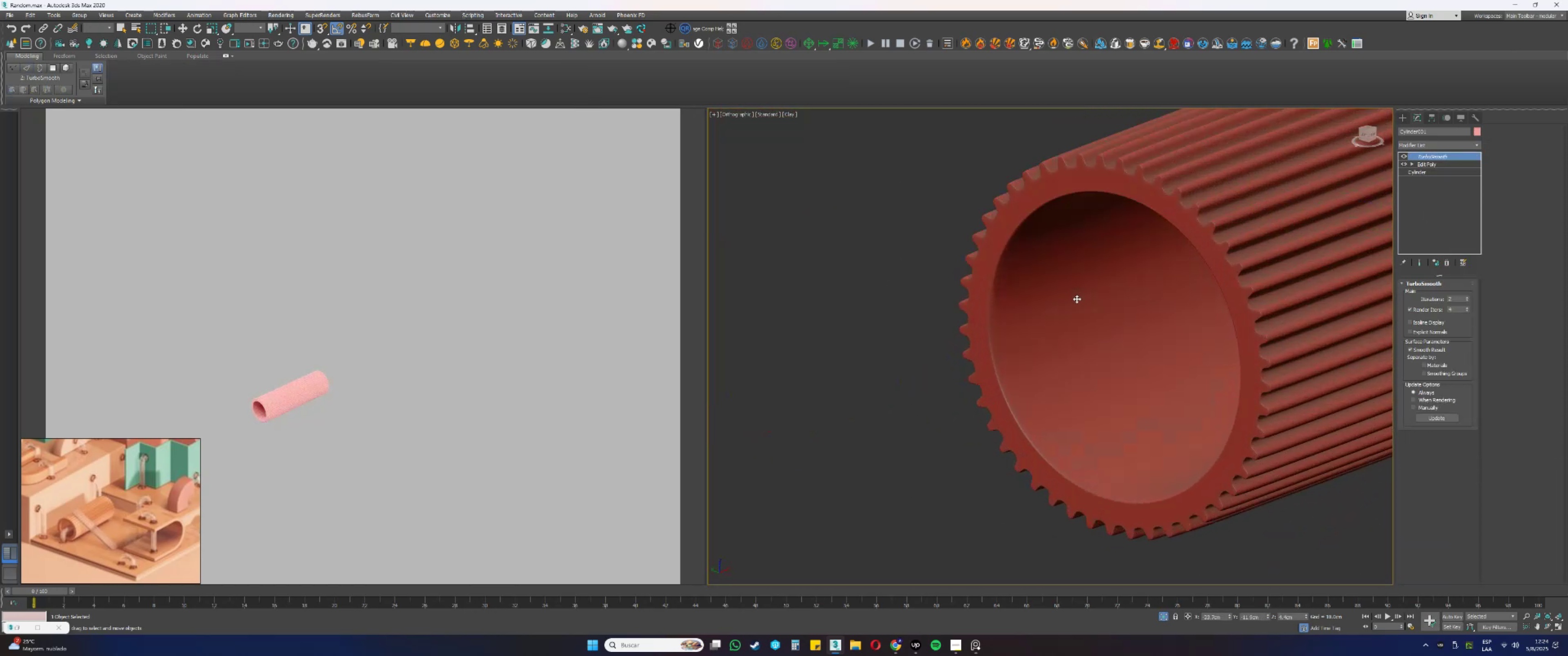 
type([F4][F4][F4]4q)
 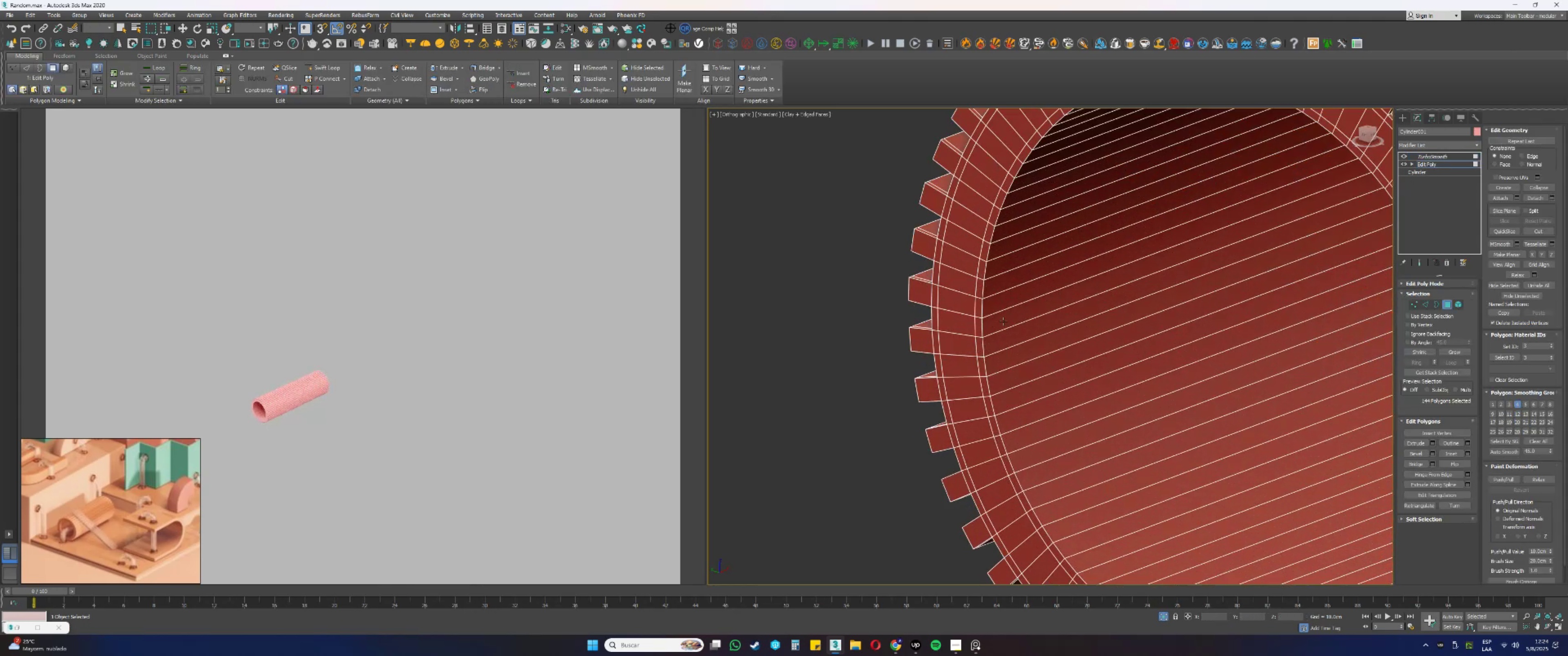 
scroll: coordinate [1003, 321], scroll_direction: up, amount: 2.0
 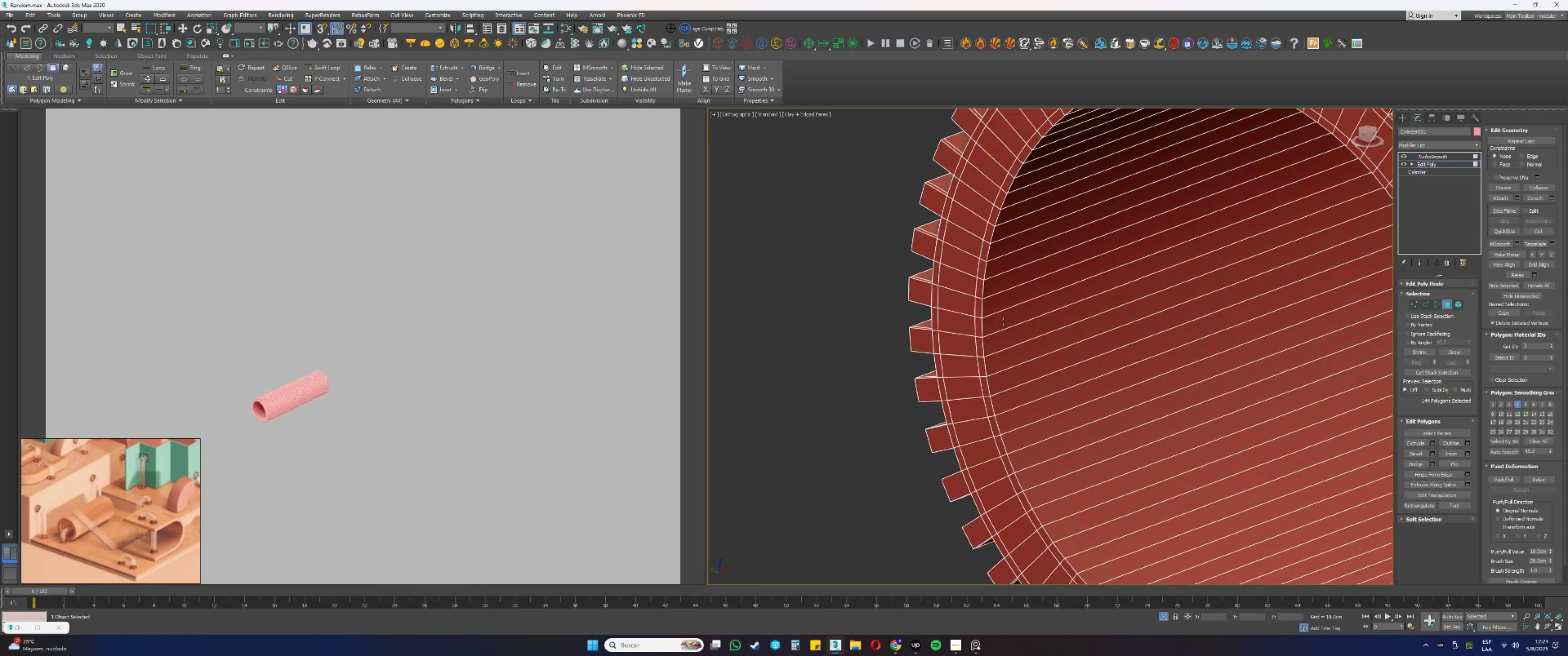 
left_click([1003, 321])
 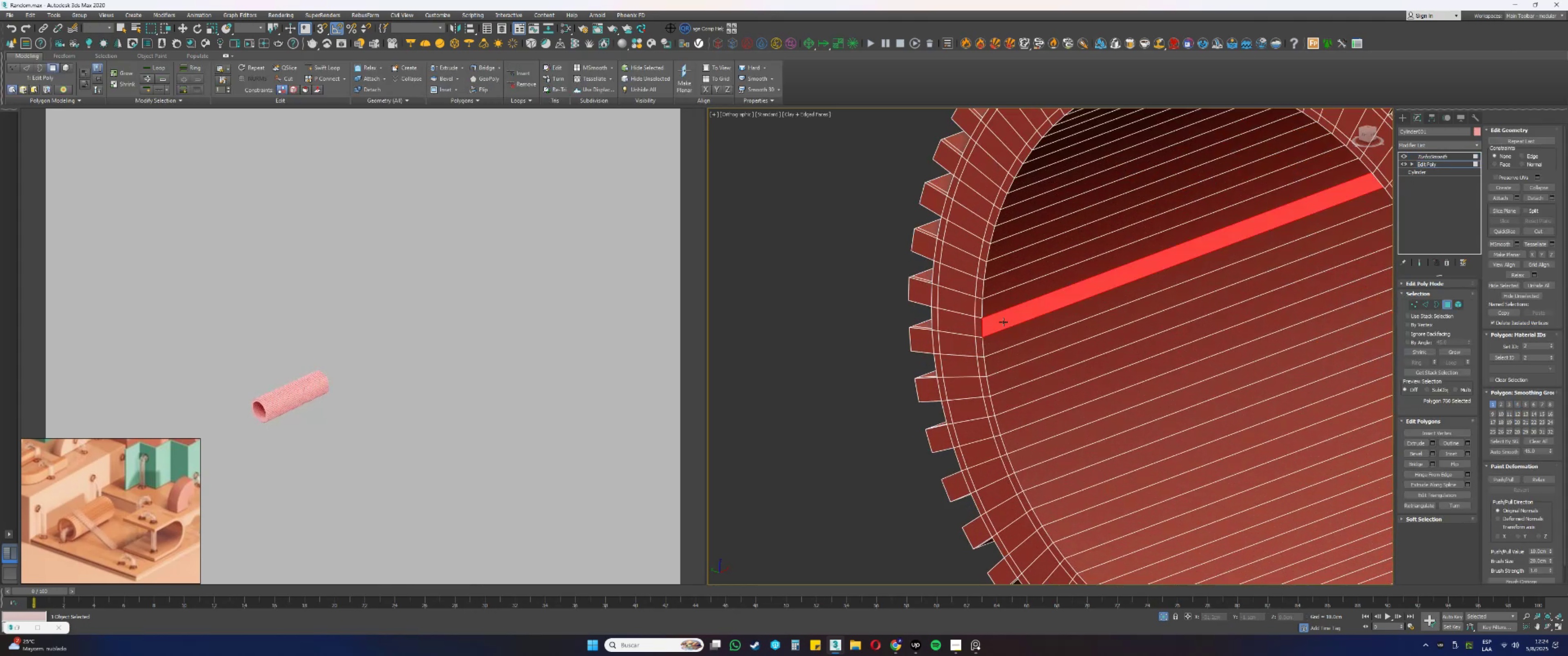 
hold_key(key=ControlLeft, duration=1.5)
double_click([1023, 441])
 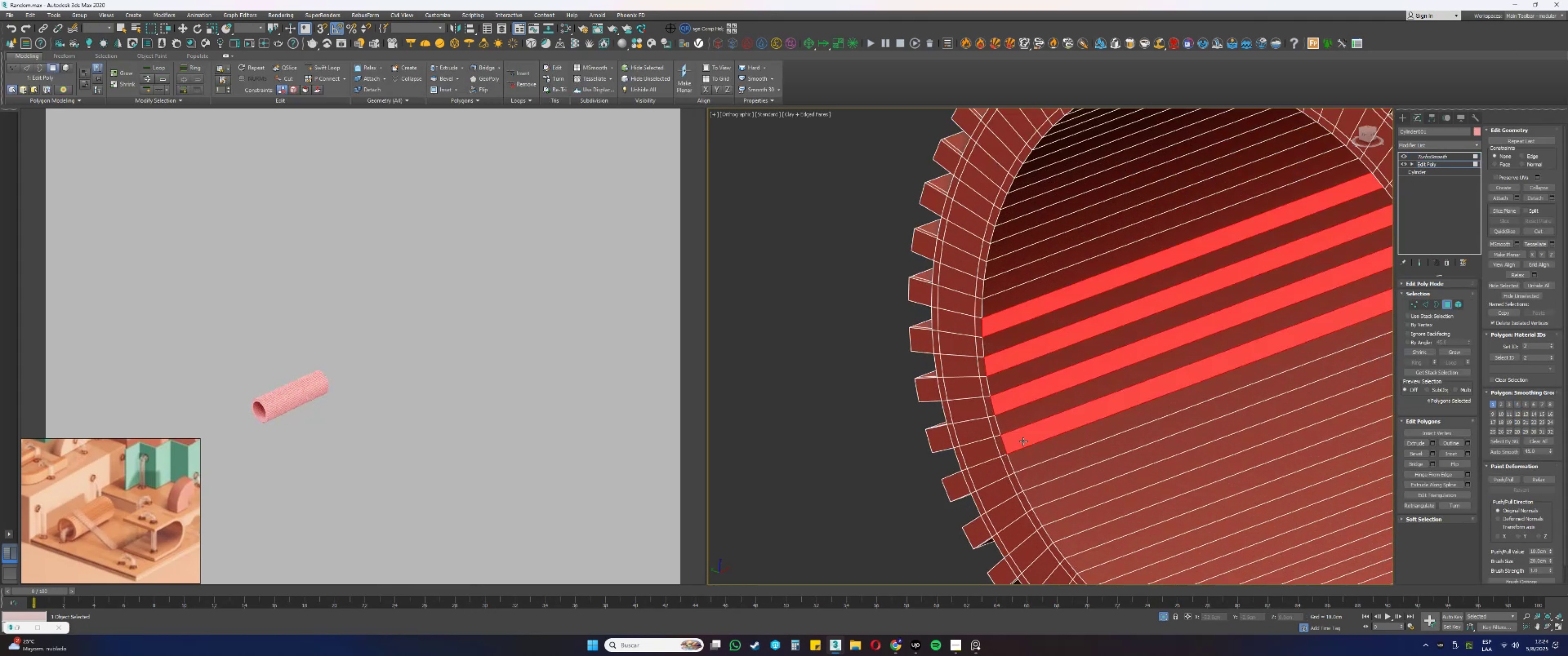 
hold_key(key=ControlLeft, duration=1.52)
left_click([1036, 478])
 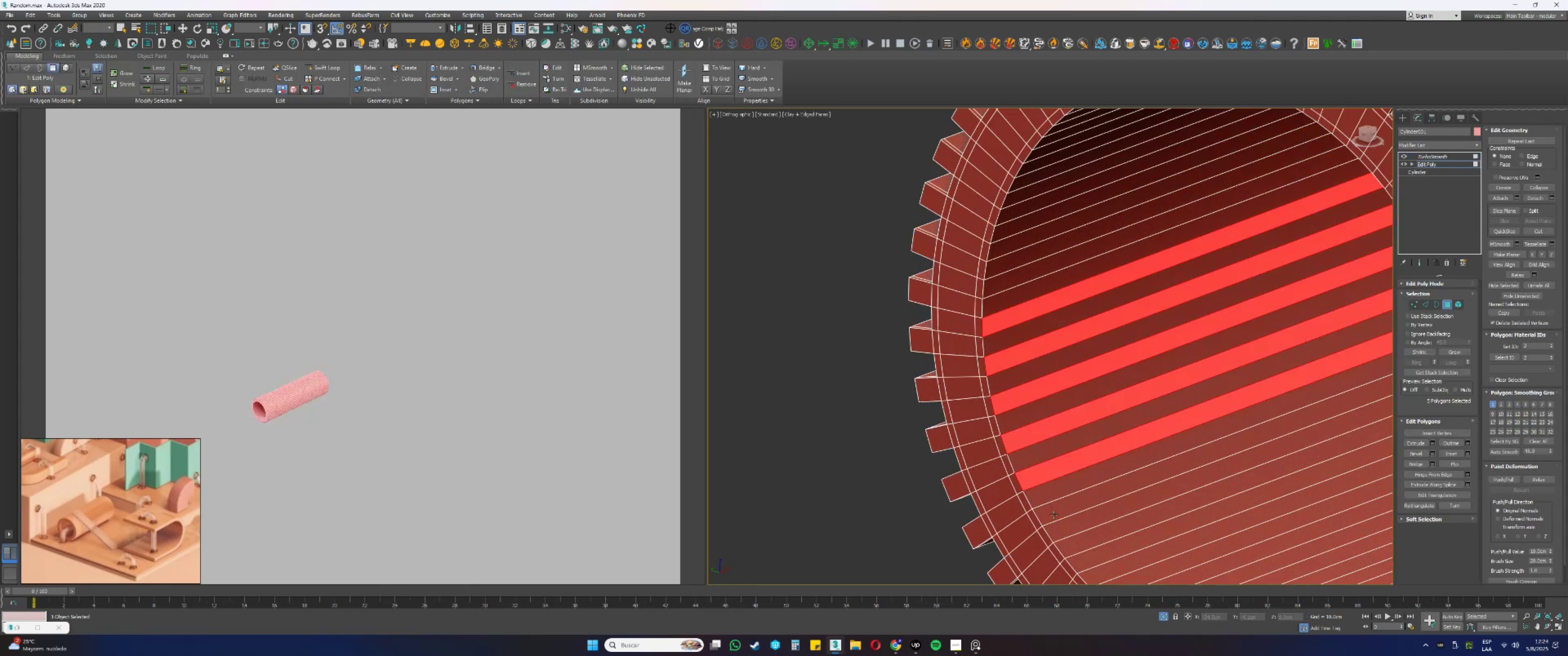 
left_click([1054, 515])
 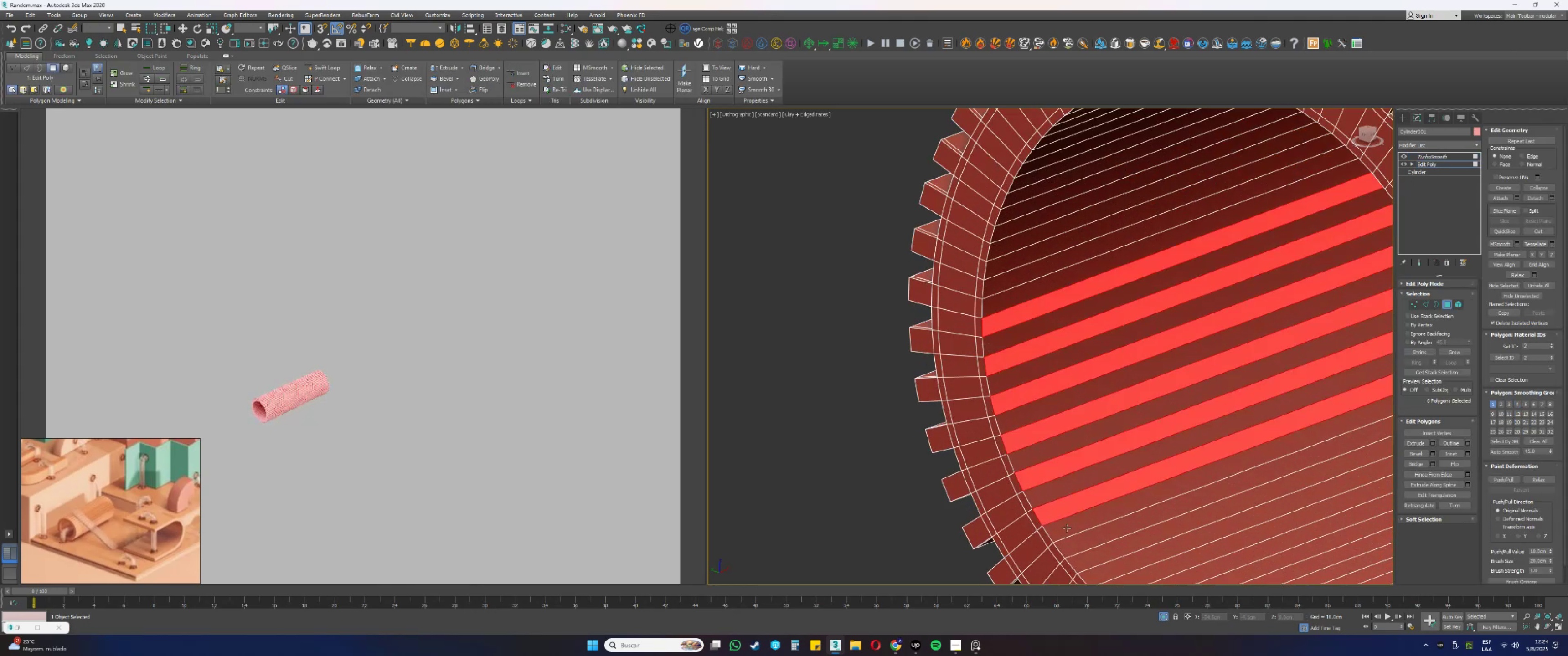 
hold_key(key=ControlLeft, duration=0.43)
left_click([1087, 541])
 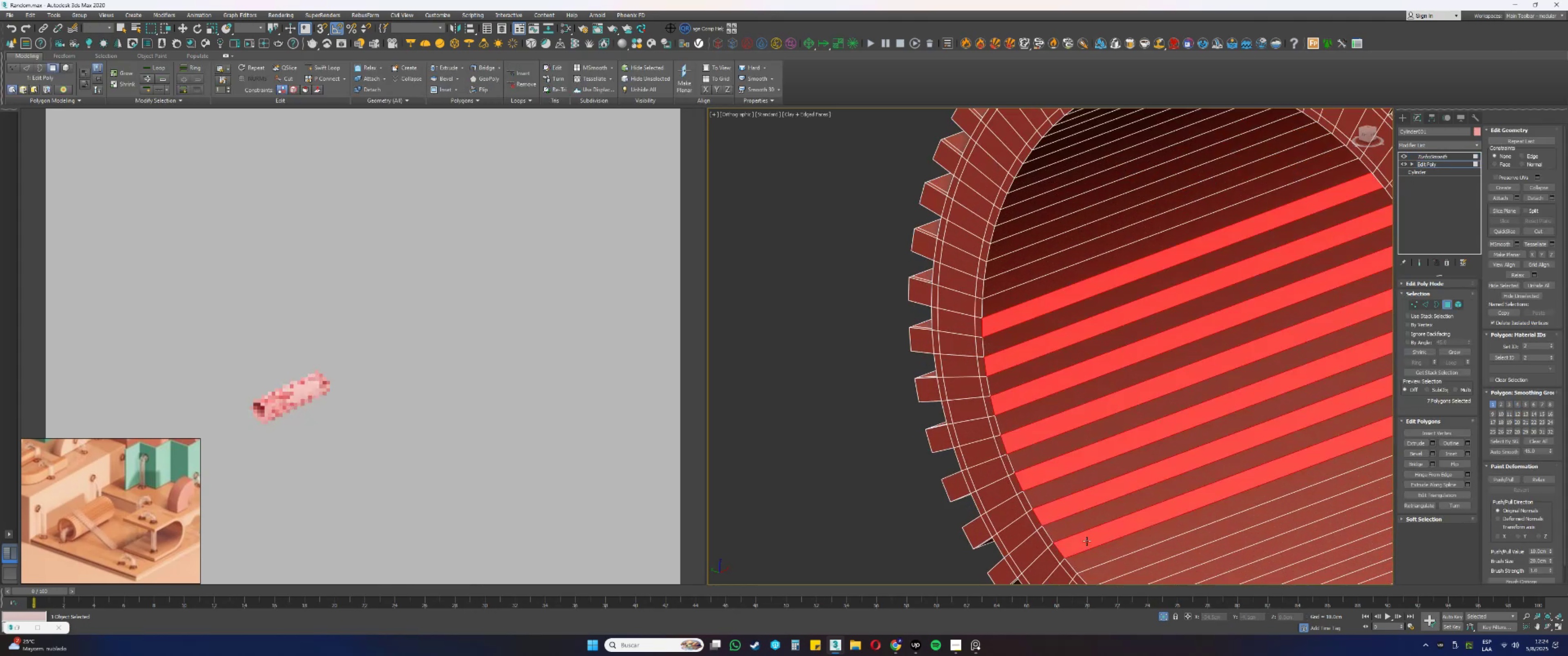 
scroll: coordinate [1087, 533], scroll_direction: down, amount: 2.0
 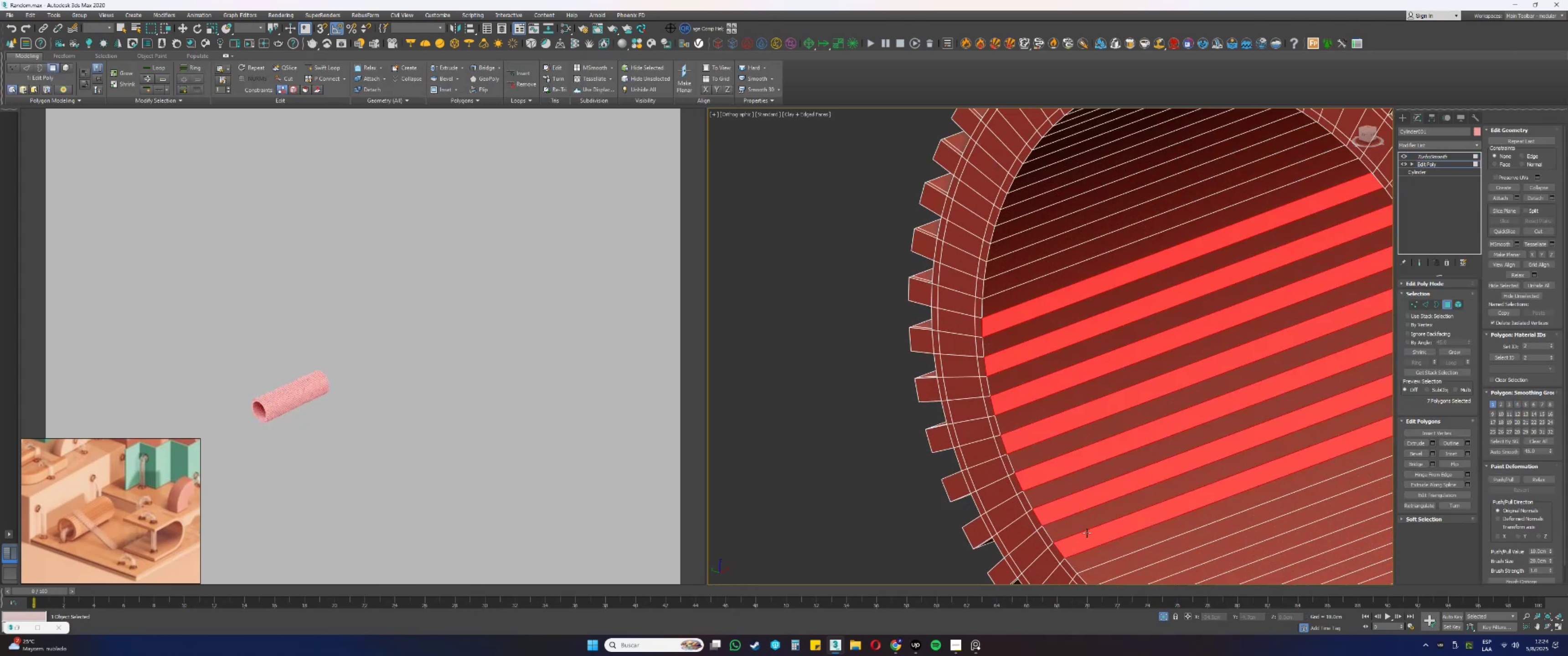 
hold_key(key=AltLeft, duration=0.31)
 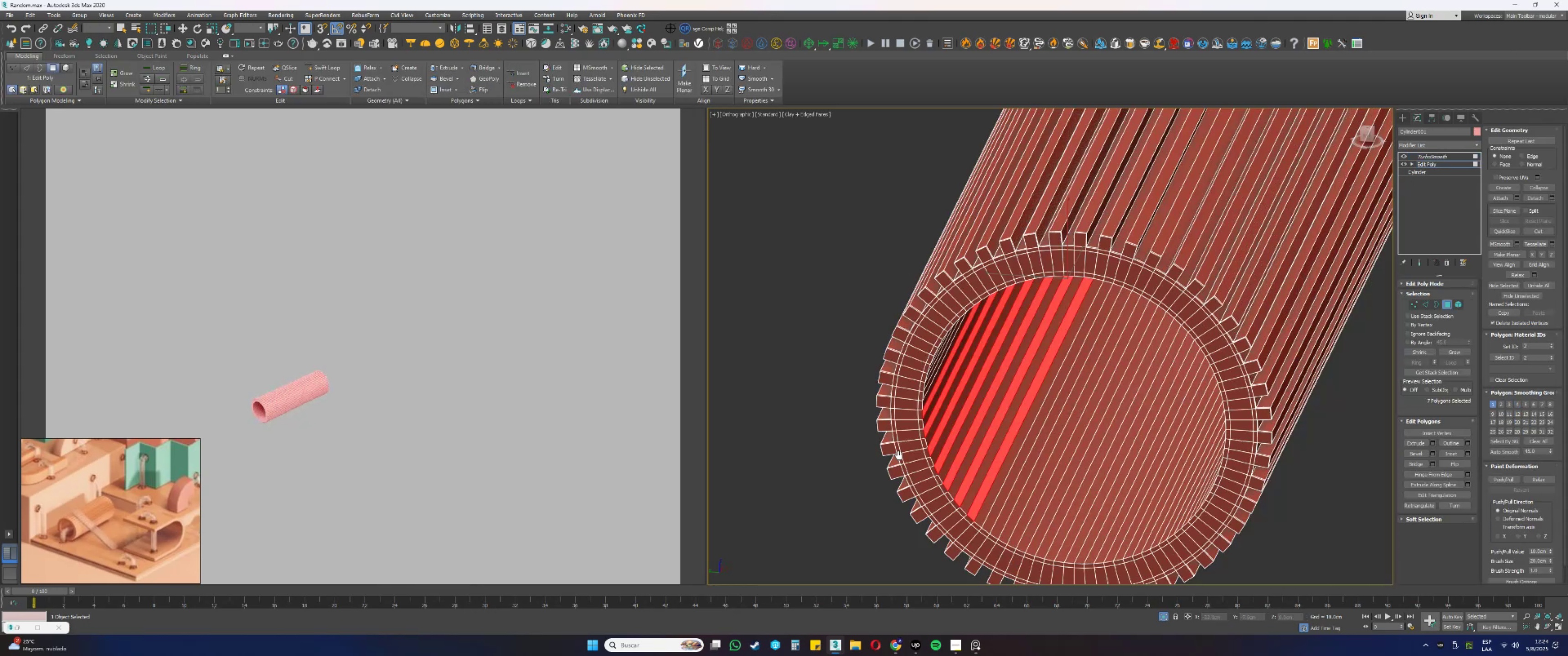 
key(Alt+AltLeft)
 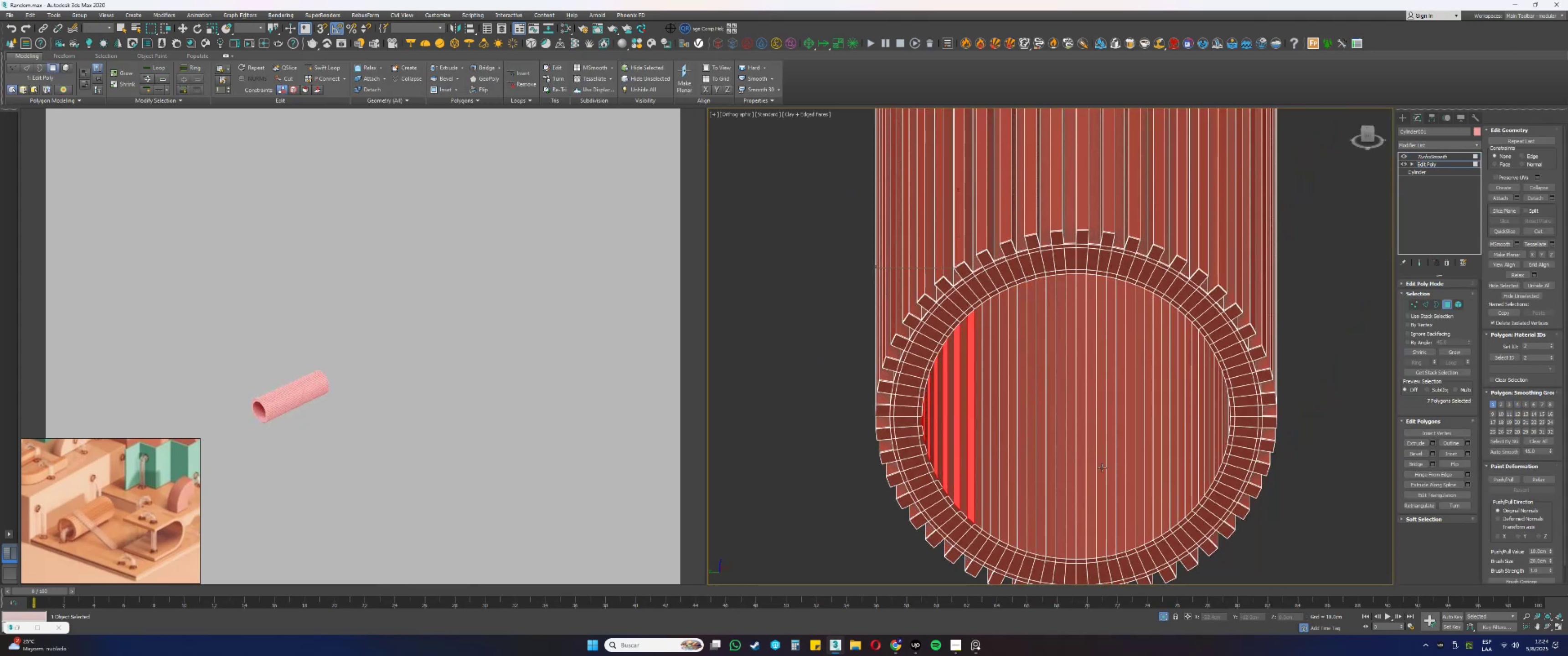 
scroll: coordinate [959, 525], scroll_direction: up, amount: 1.0
 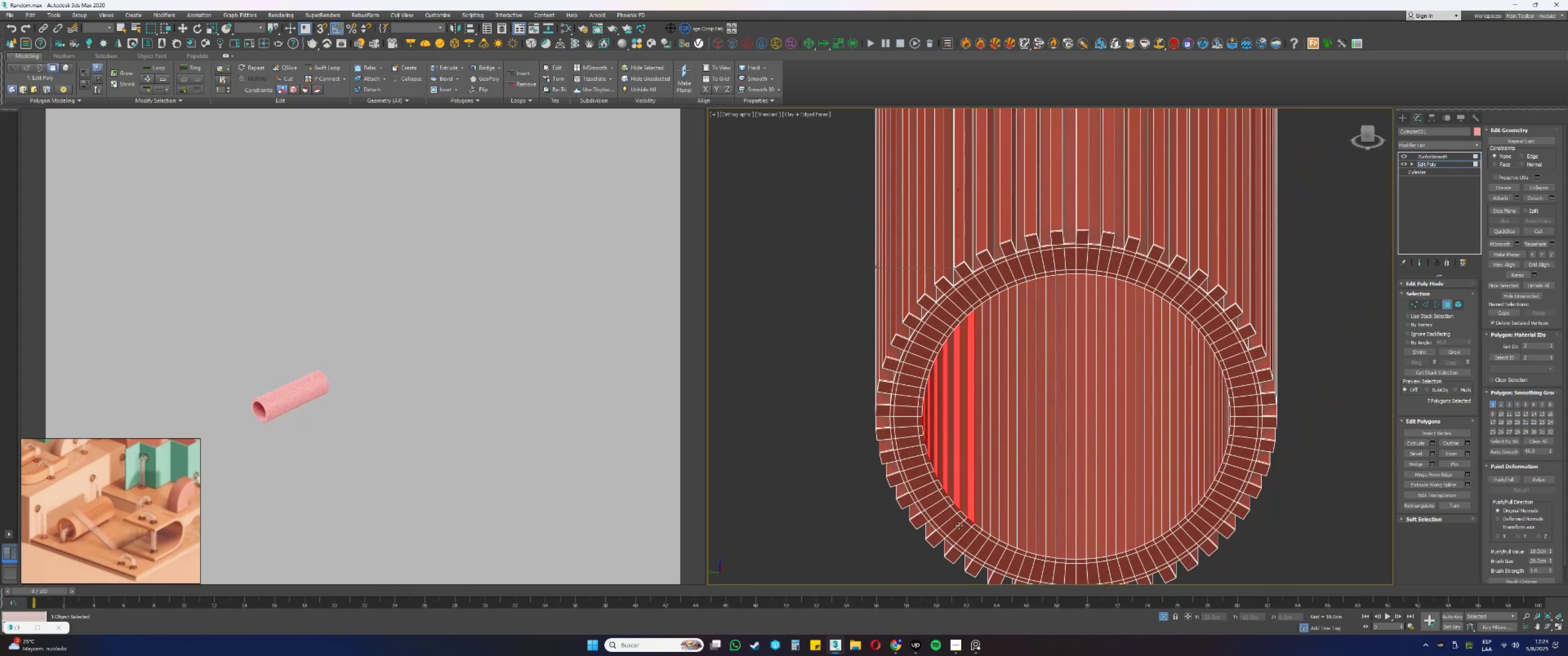 
hold_key(key=ControlLeft, duration=1.26)
left_click([992, 520])
 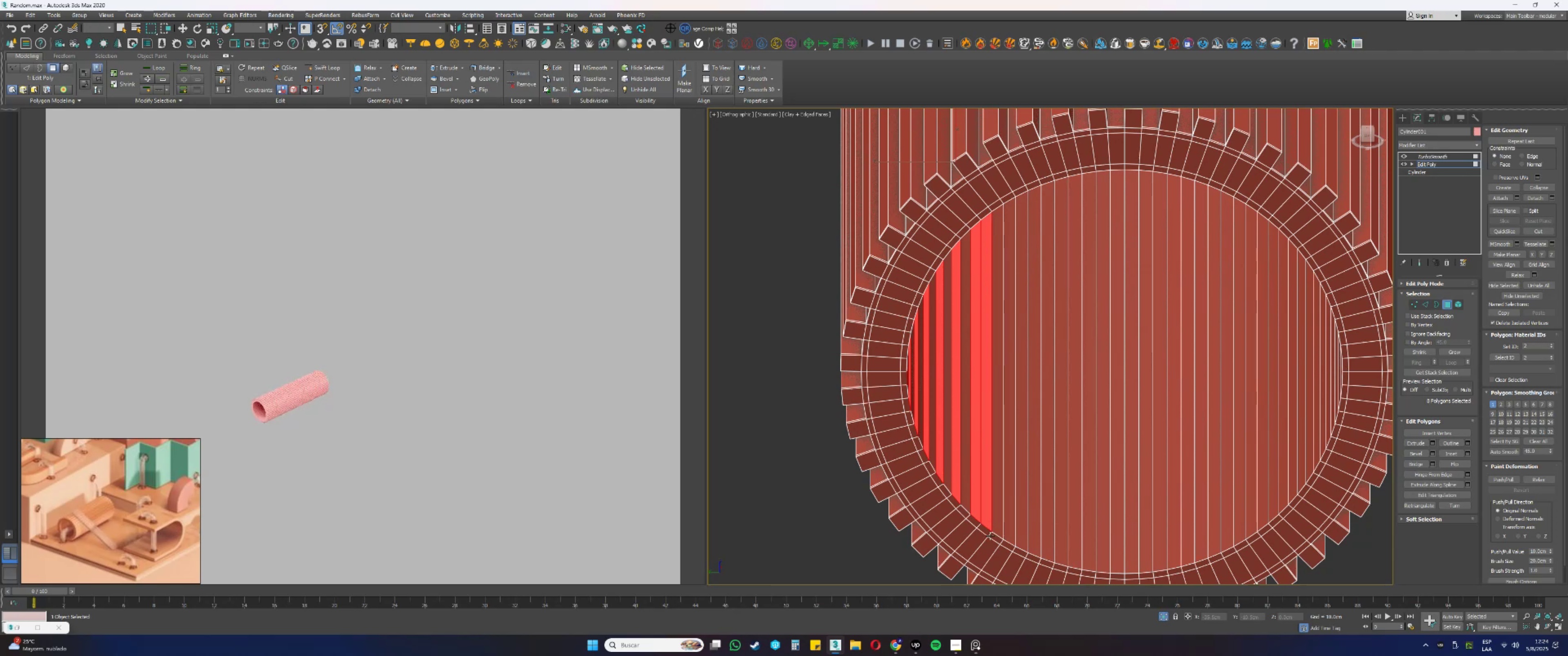 
key(Control+ControlLeft)
 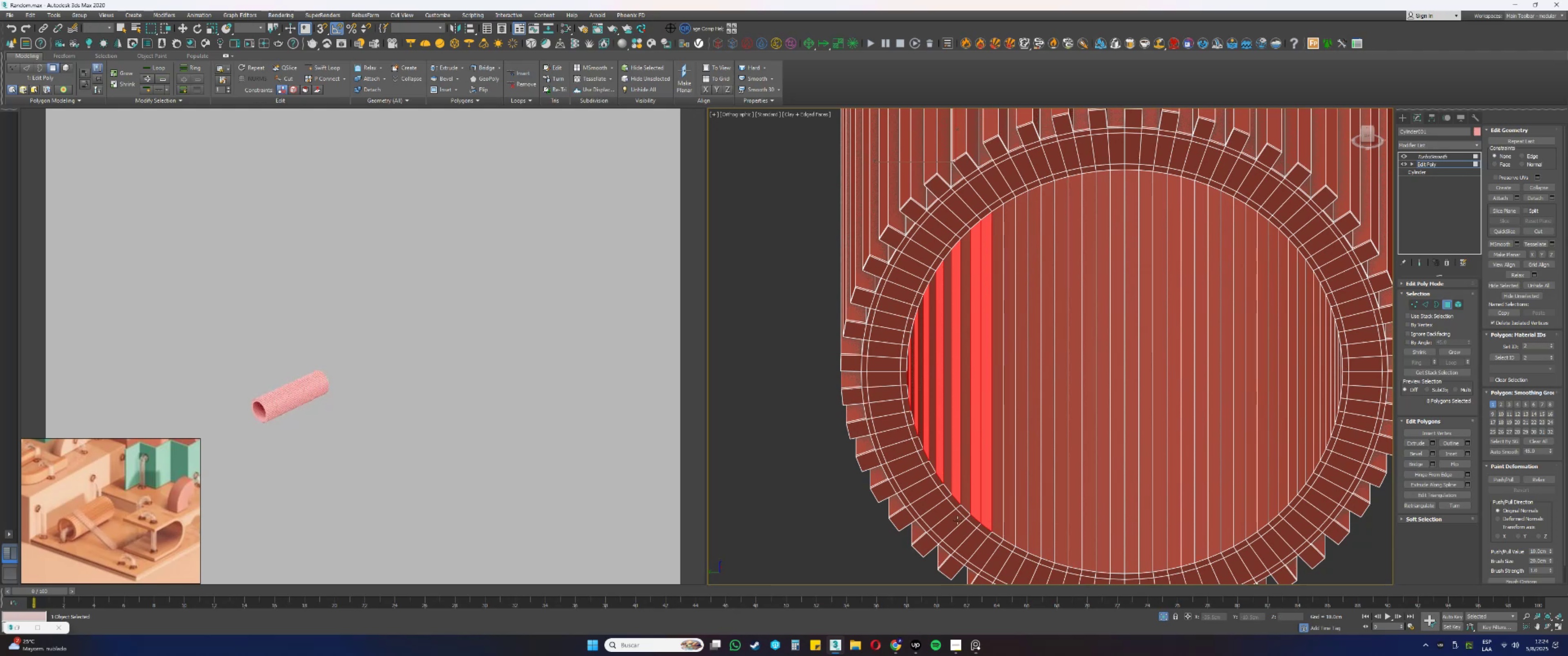 
key(Control+Z)
 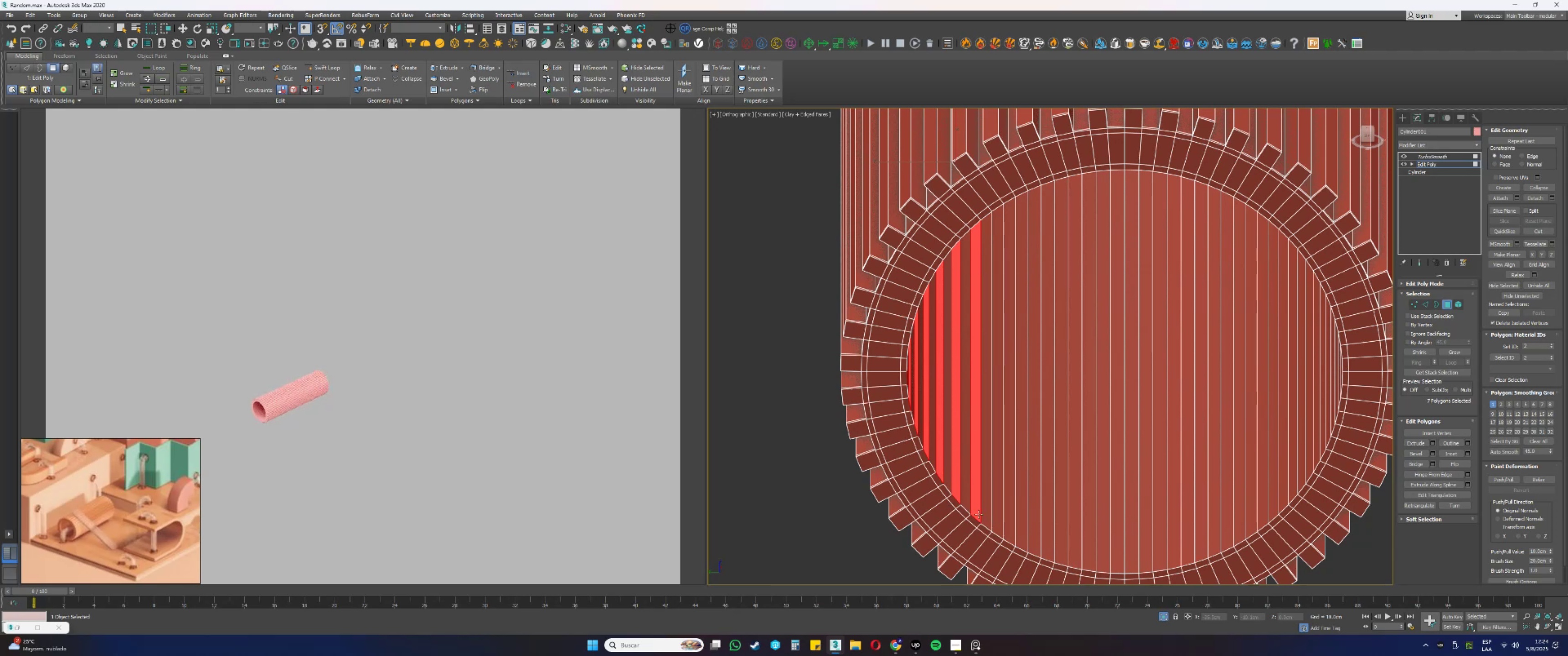 
hold_key(key=ControlLeft, duration=1.33)
left_click([998, 518])
 